 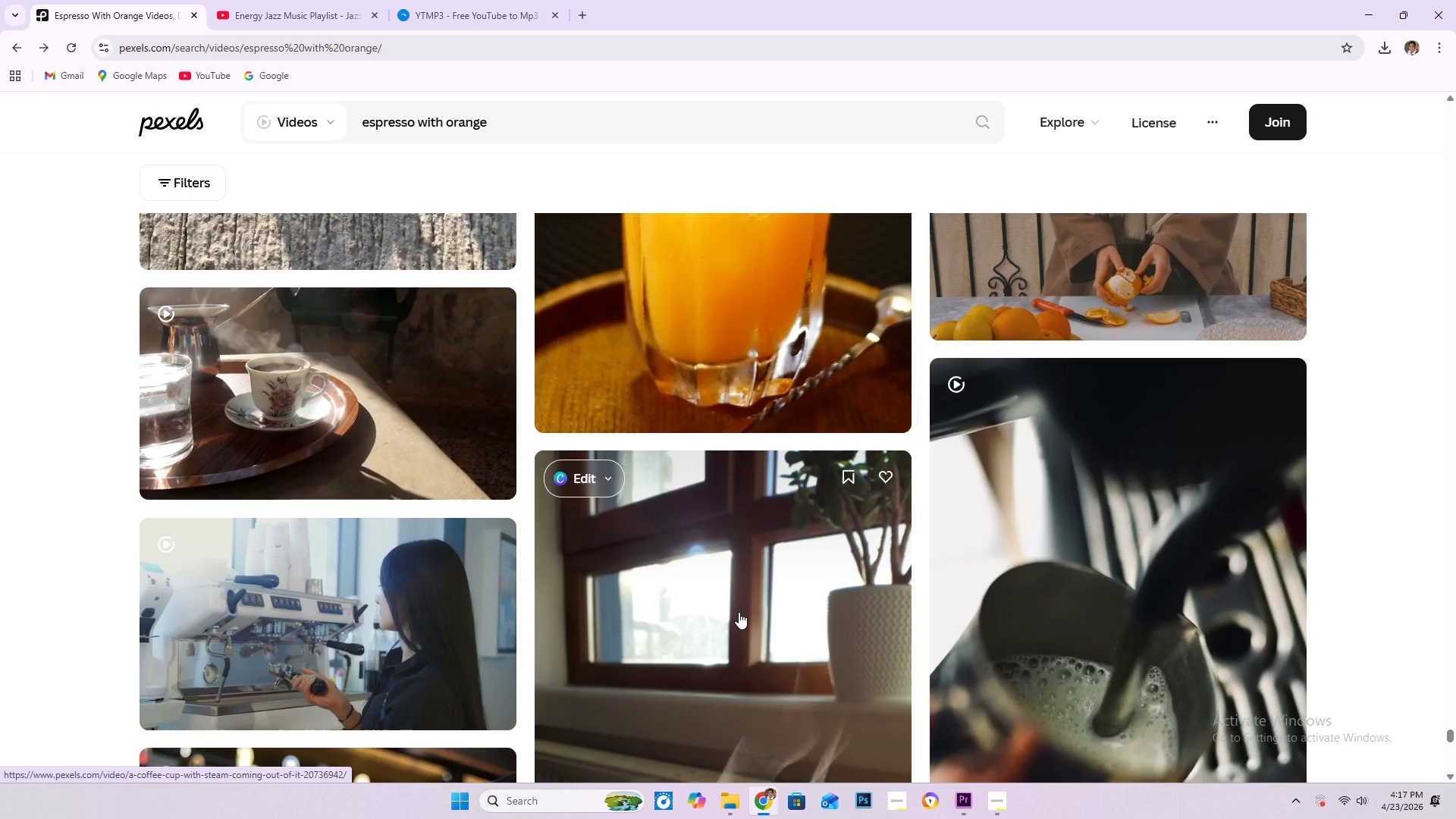 
scroll: coordinate [770, 541], scroll_direction: down, amount: 1.0
 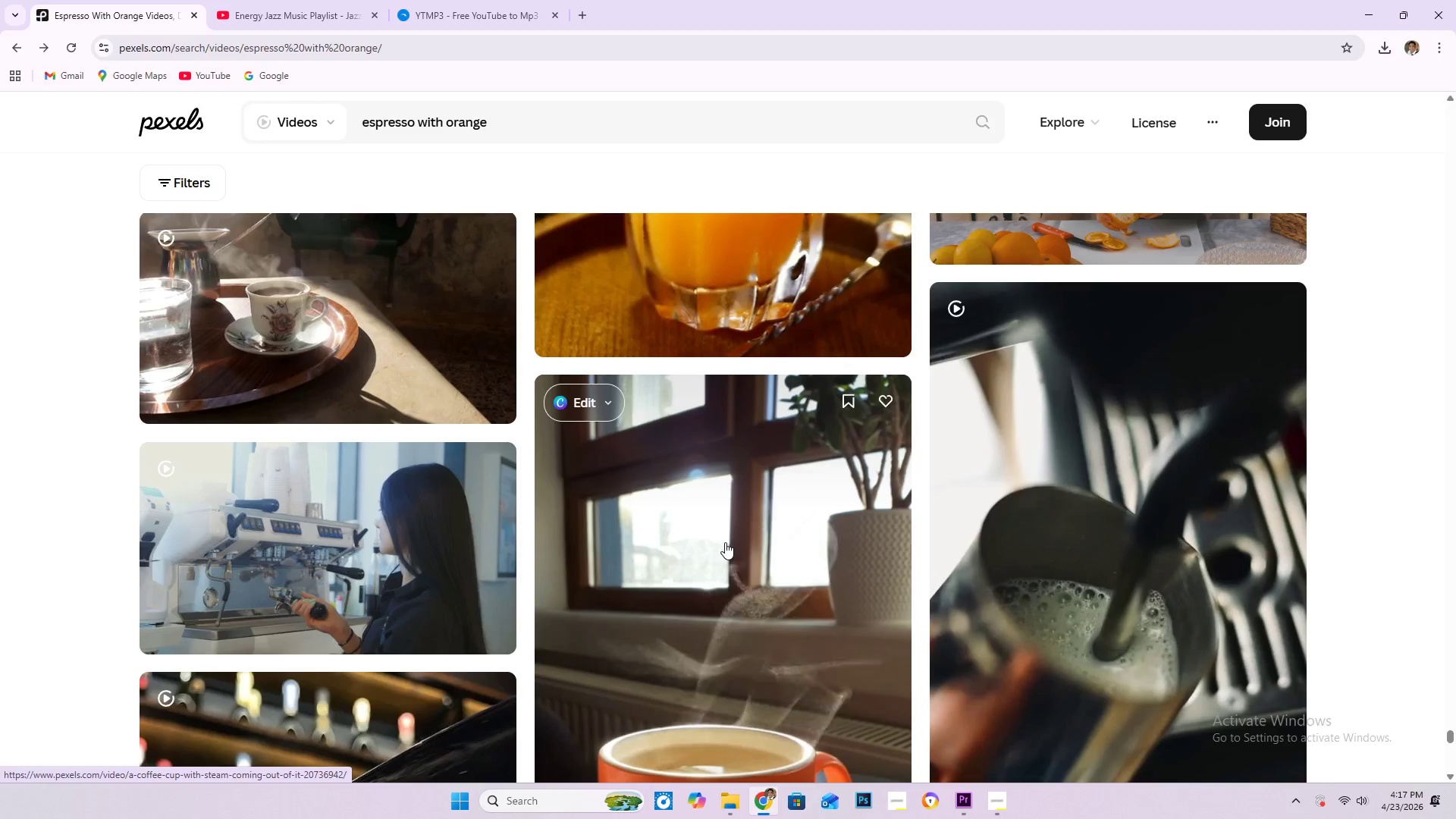 
wait(12.69)
 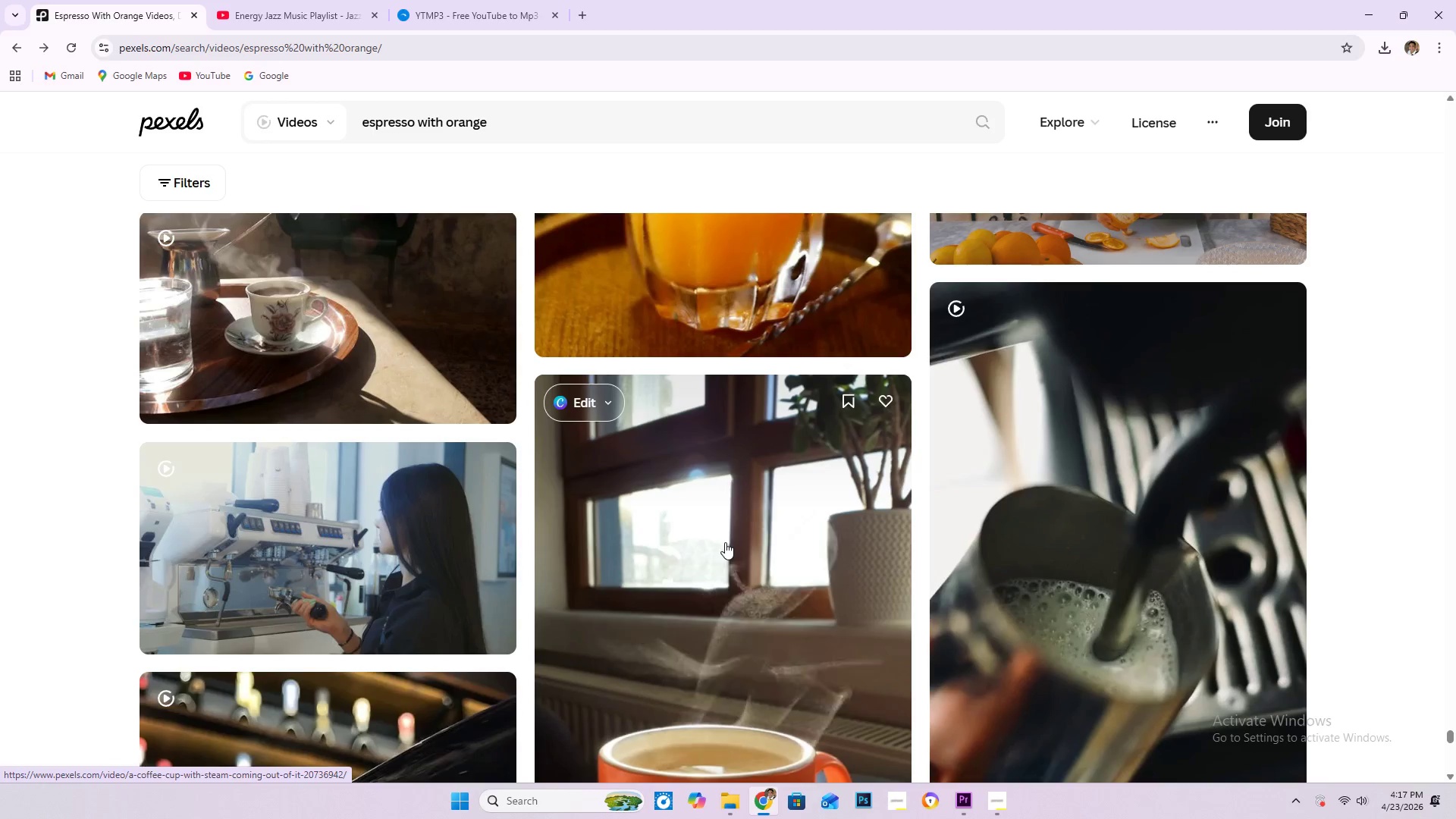 
scroll: coordinate [585, 532], scroll_direction: down, amount: 5.0
 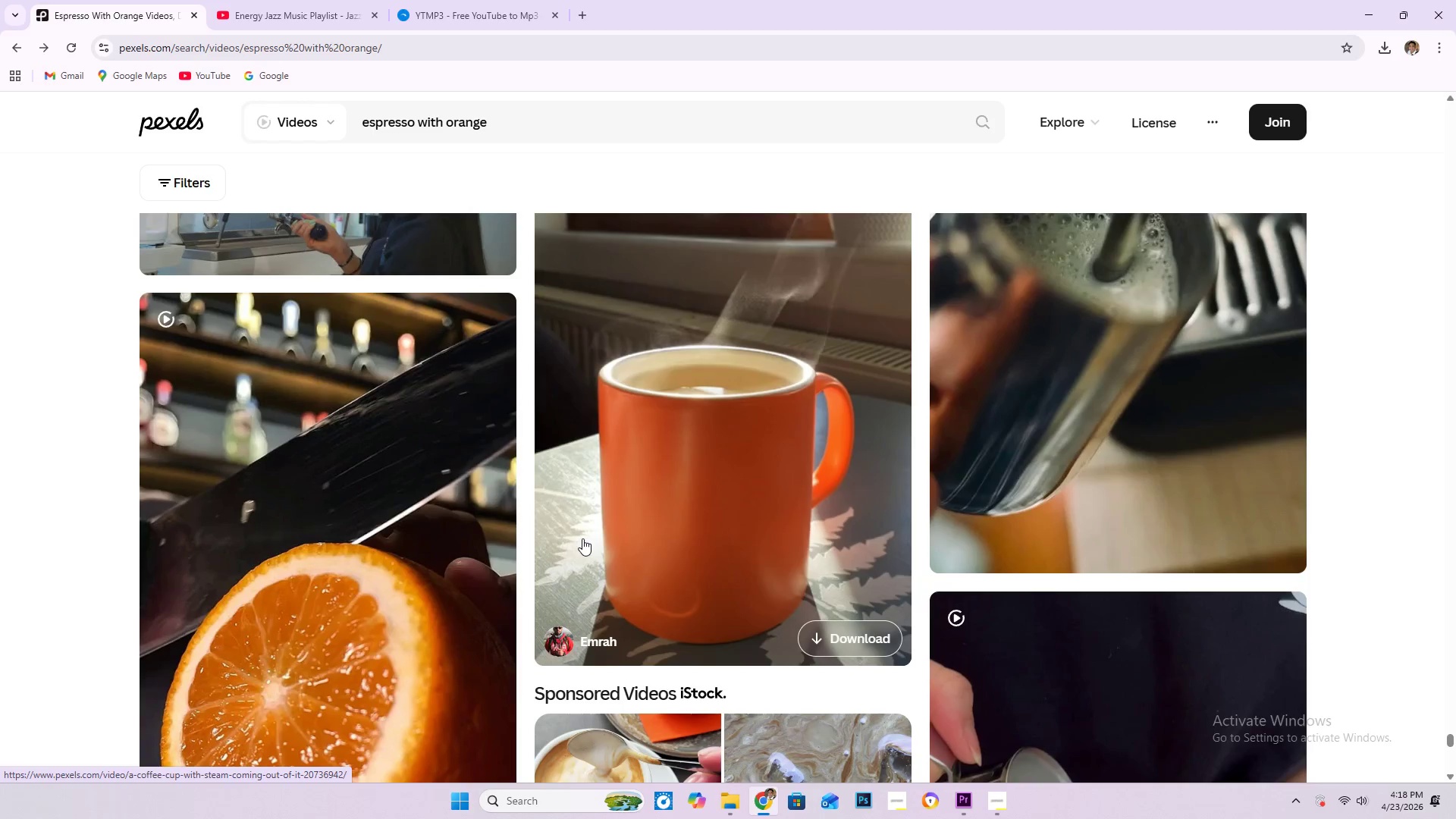 
wait(31.64)
 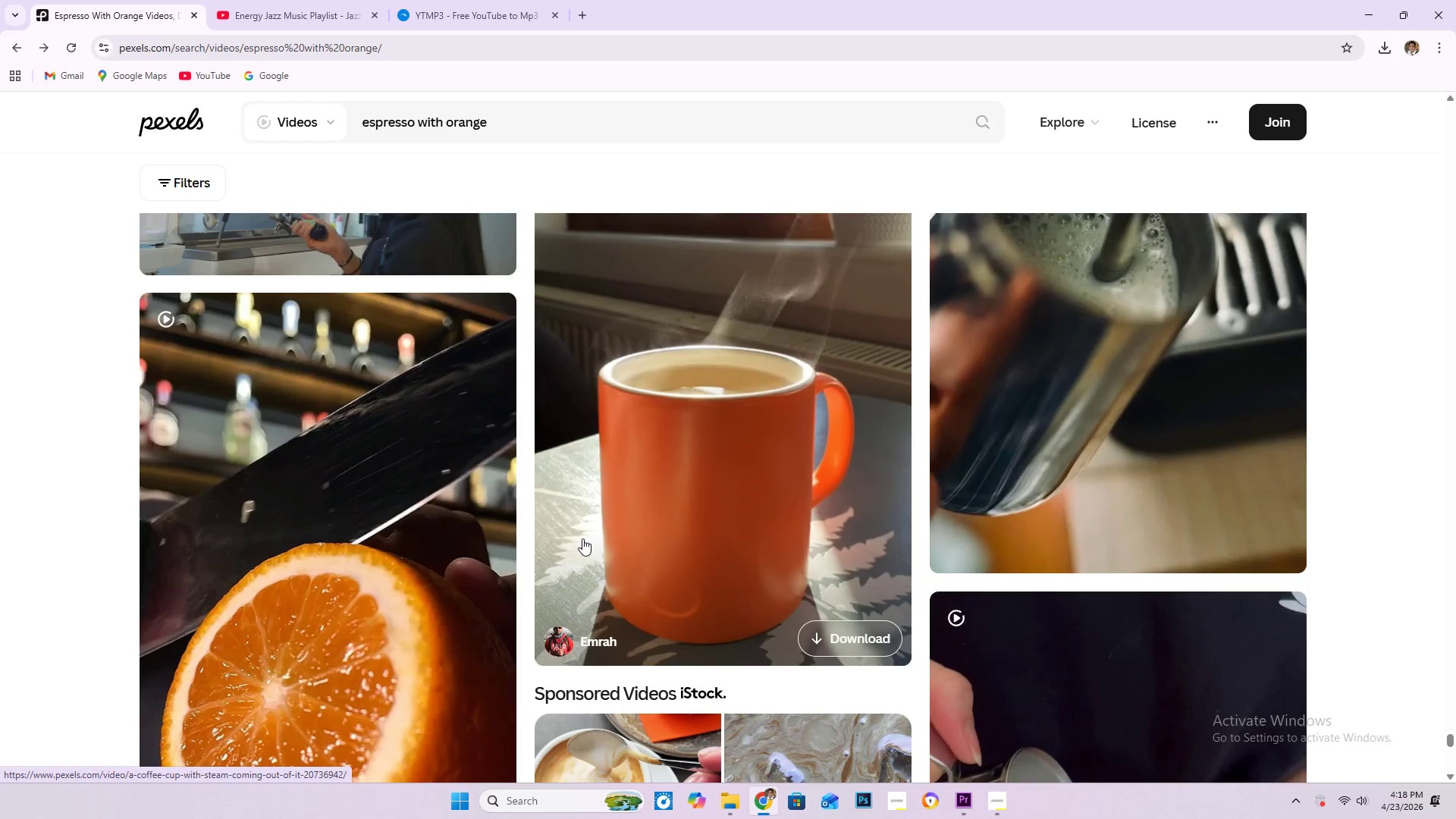 
scroll: coordinate [581, 538], scroll_direction: down, amount: 10.0
 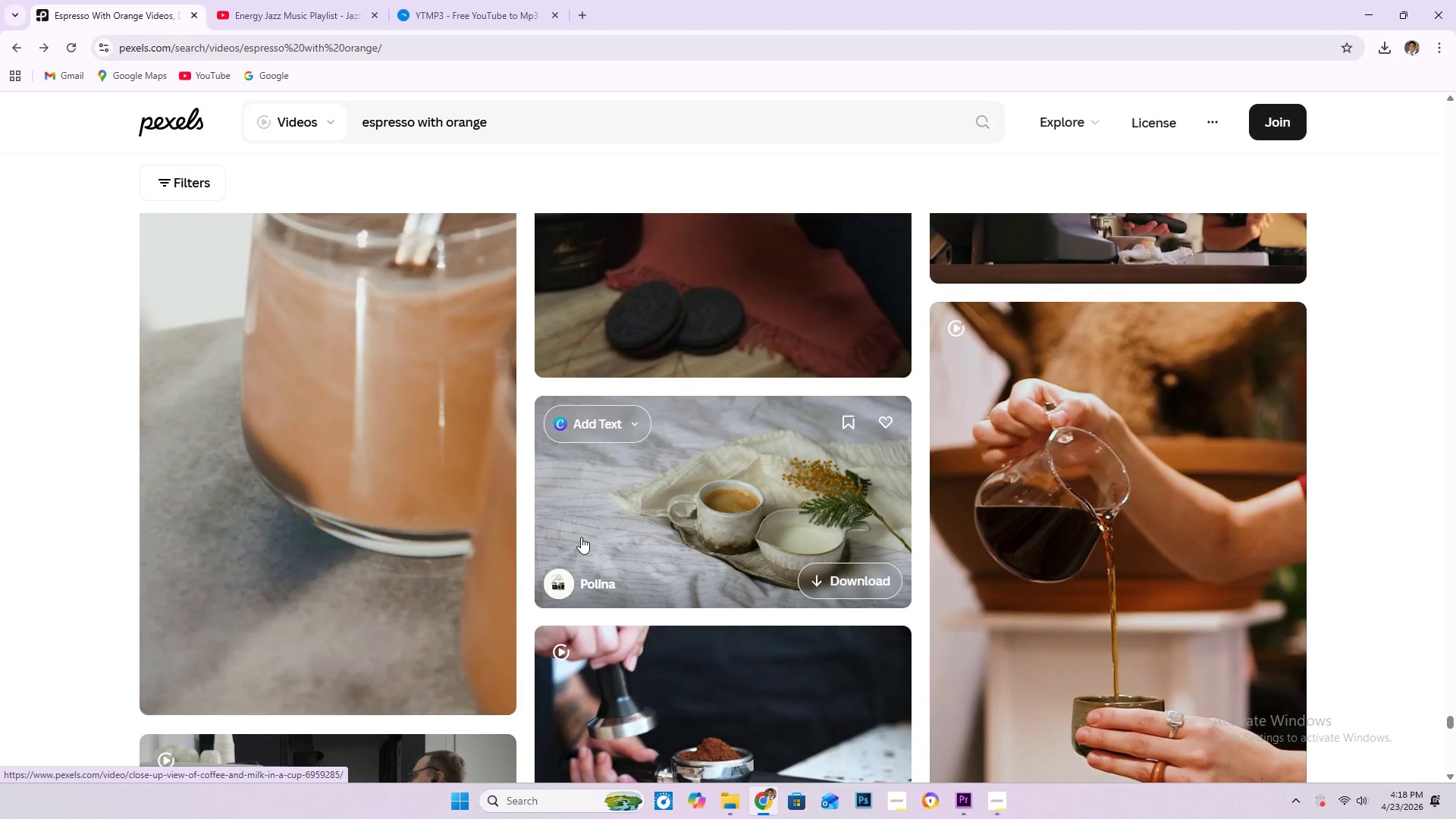 
wait(5.86)
 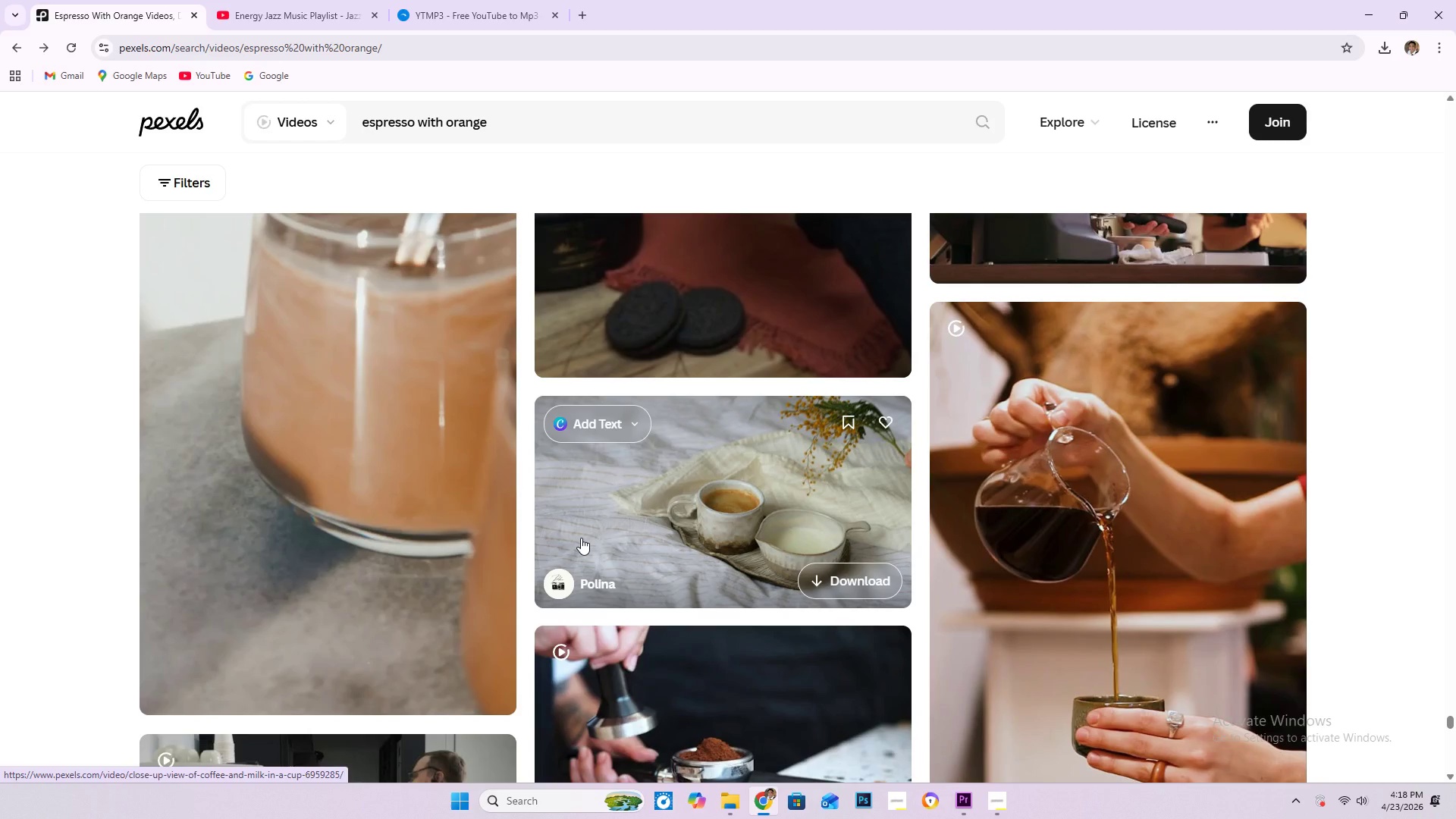 
scroll: coordinate [516, 378], scroll_direction: down, amount: 21.0
 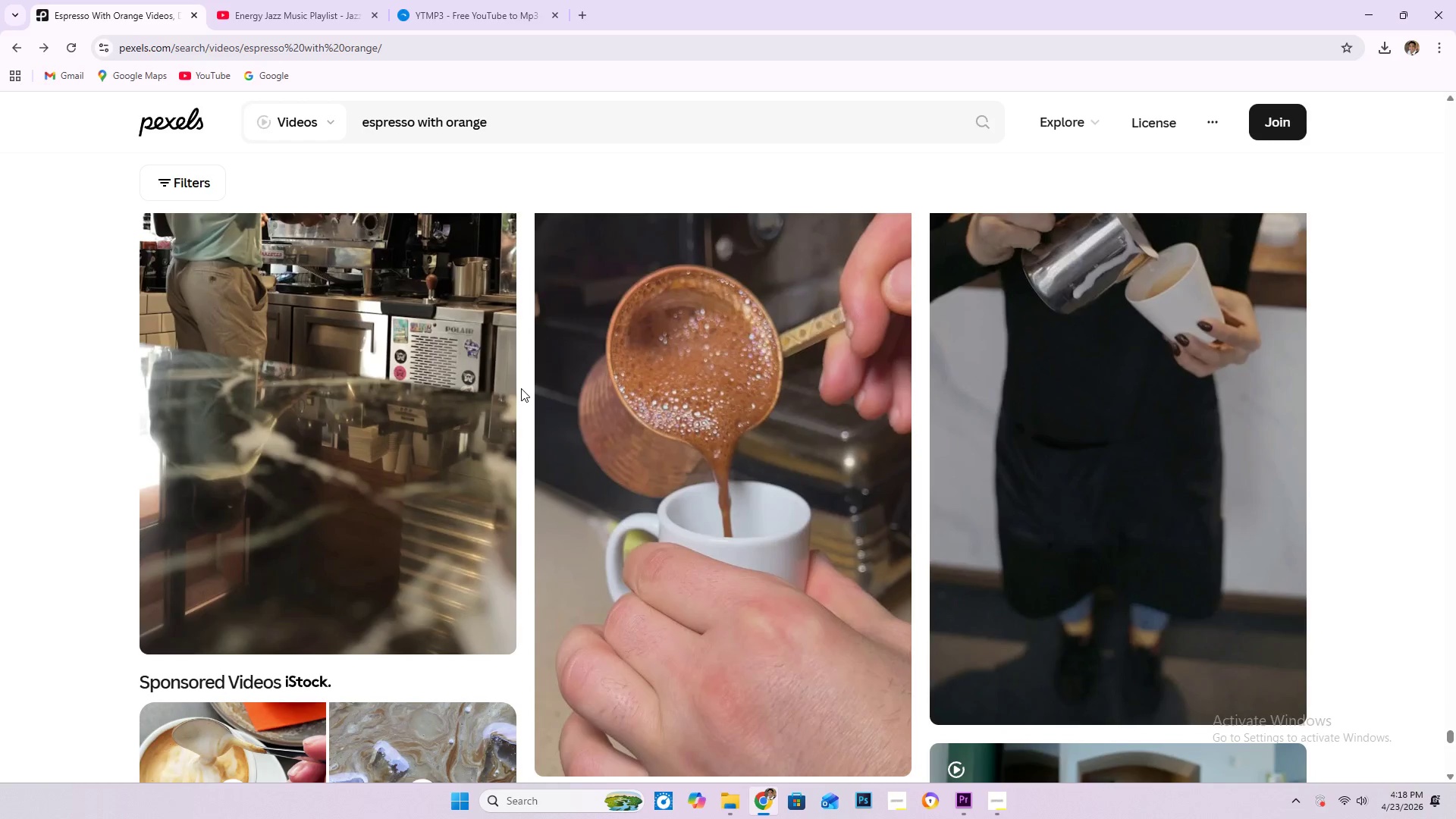 
scroll: coordinate [525, 391], scroll_direction: down, amount: 5.0
 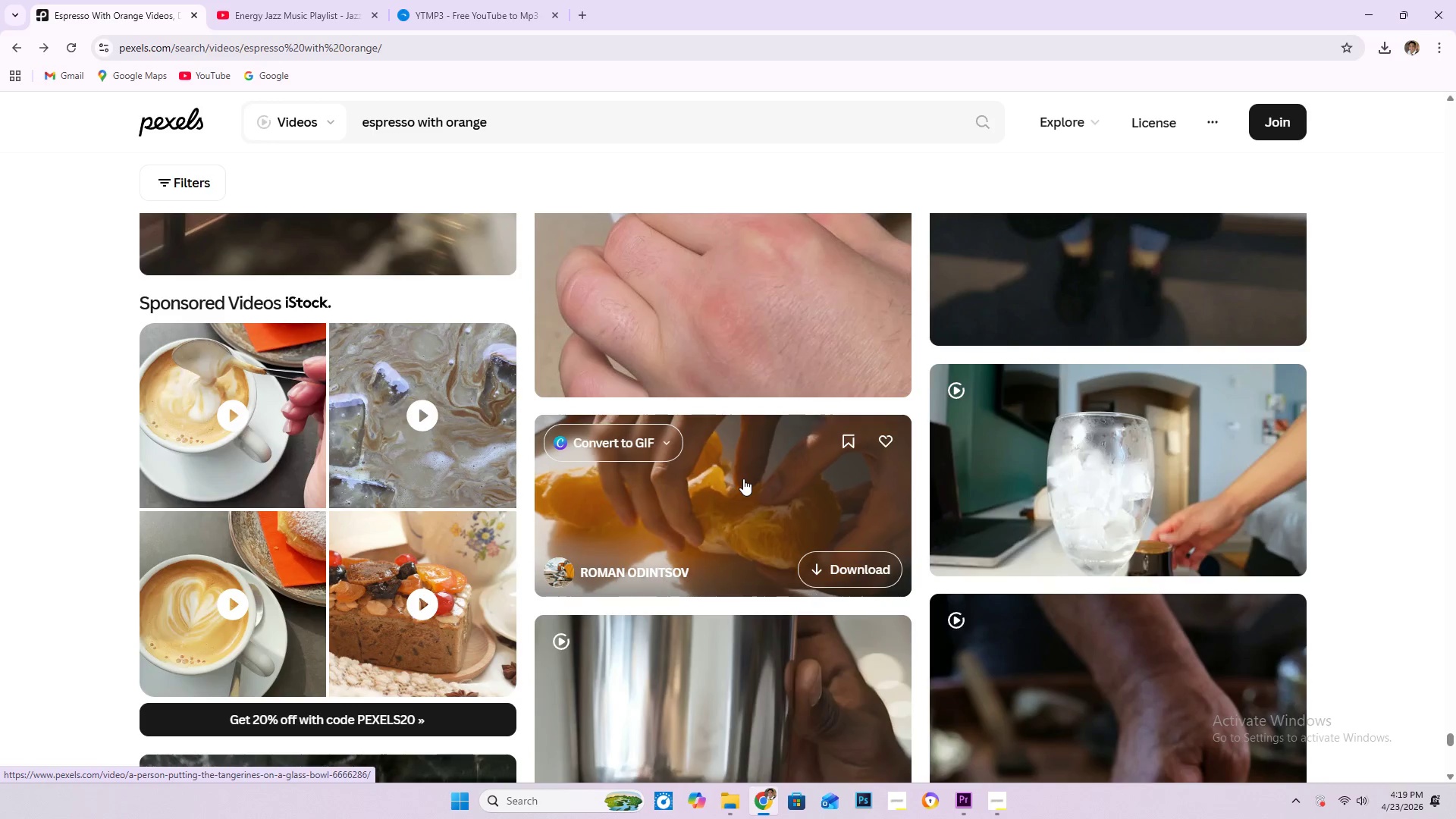 
wait(21.15)
 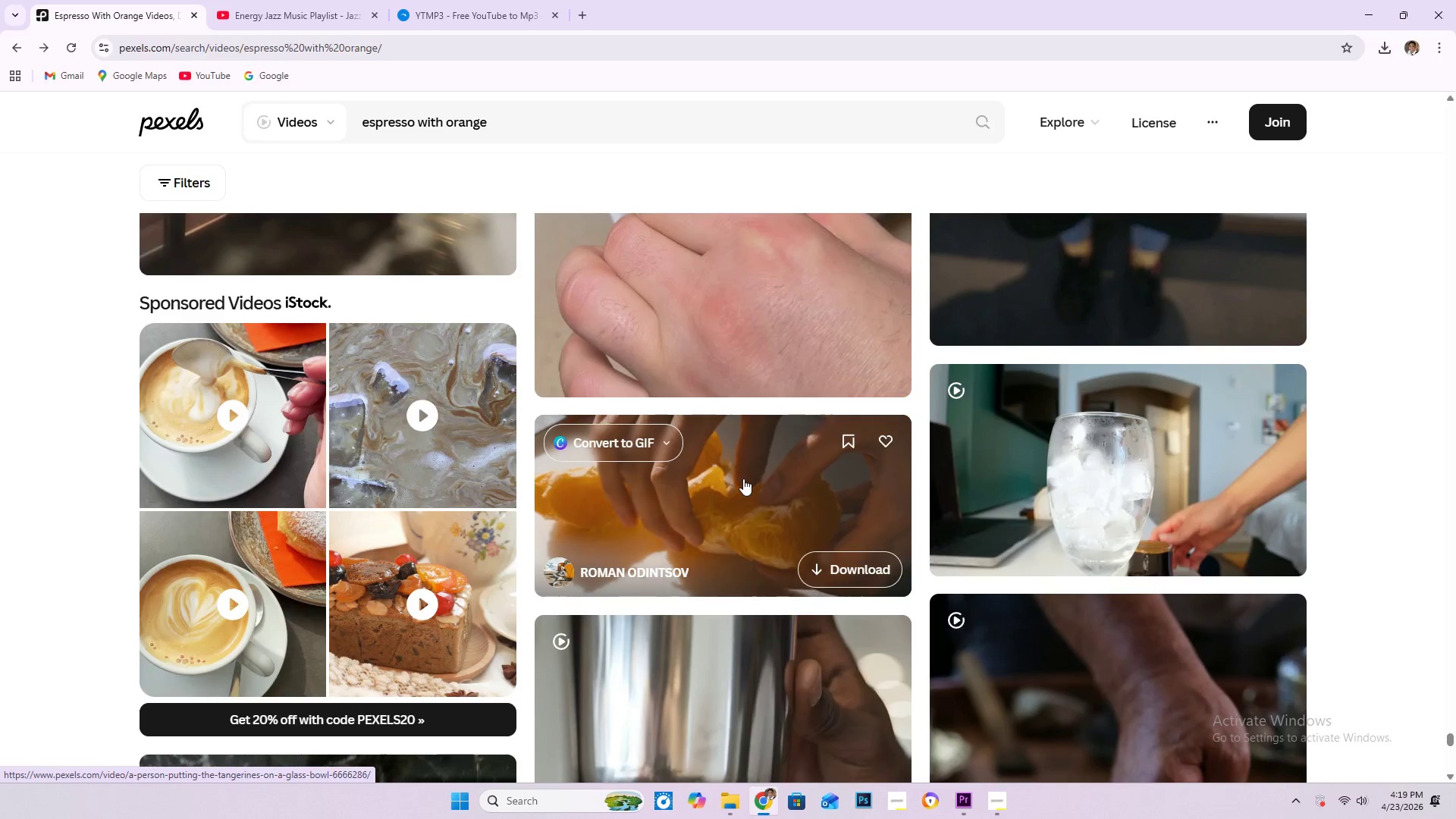 
scroll: coordinate [799, 587], scroll_direction: down, amount: 9.0
 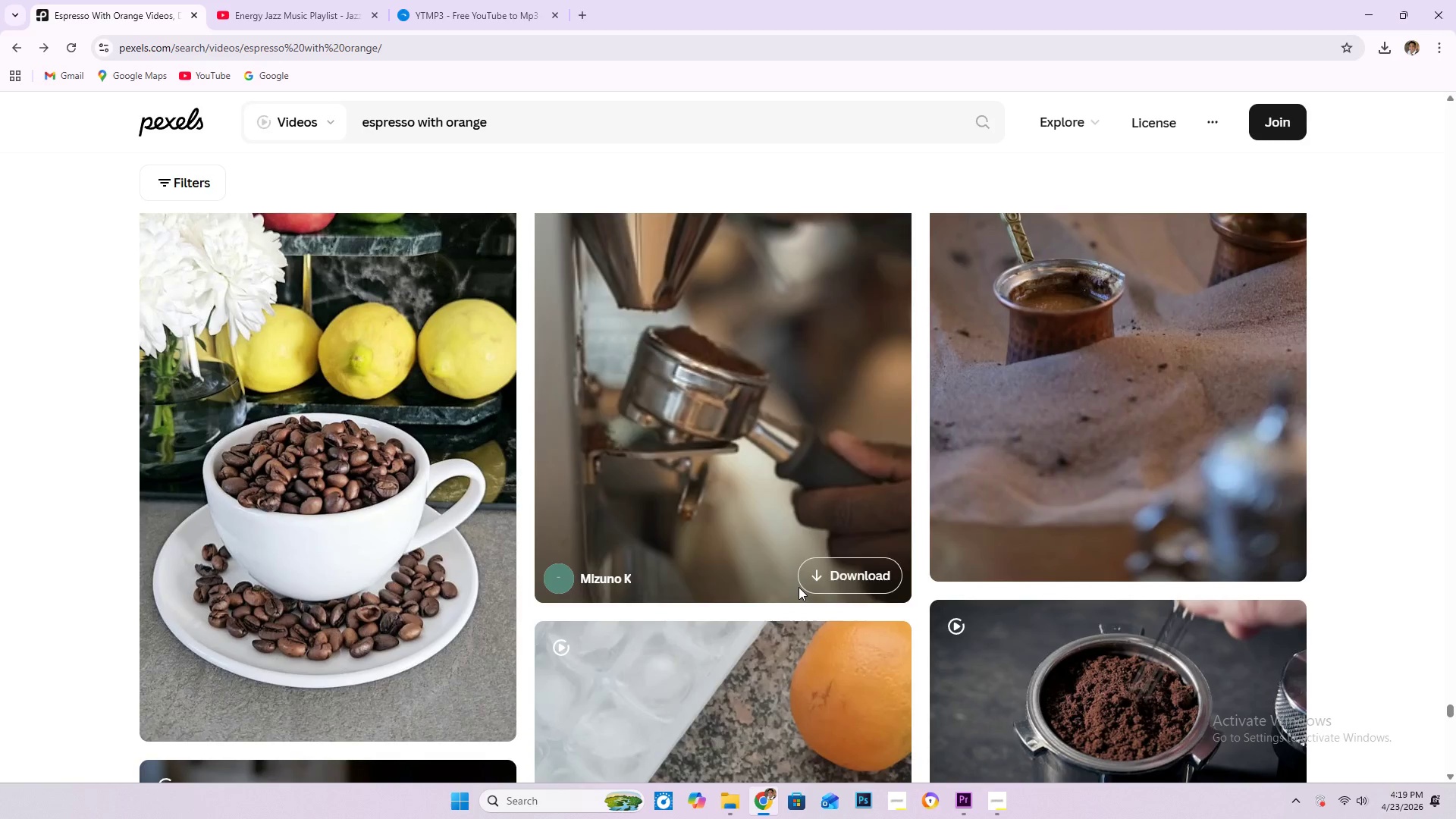 
scroll: coordinate [780, 544], scroll_direction: down, amount: 11.0
 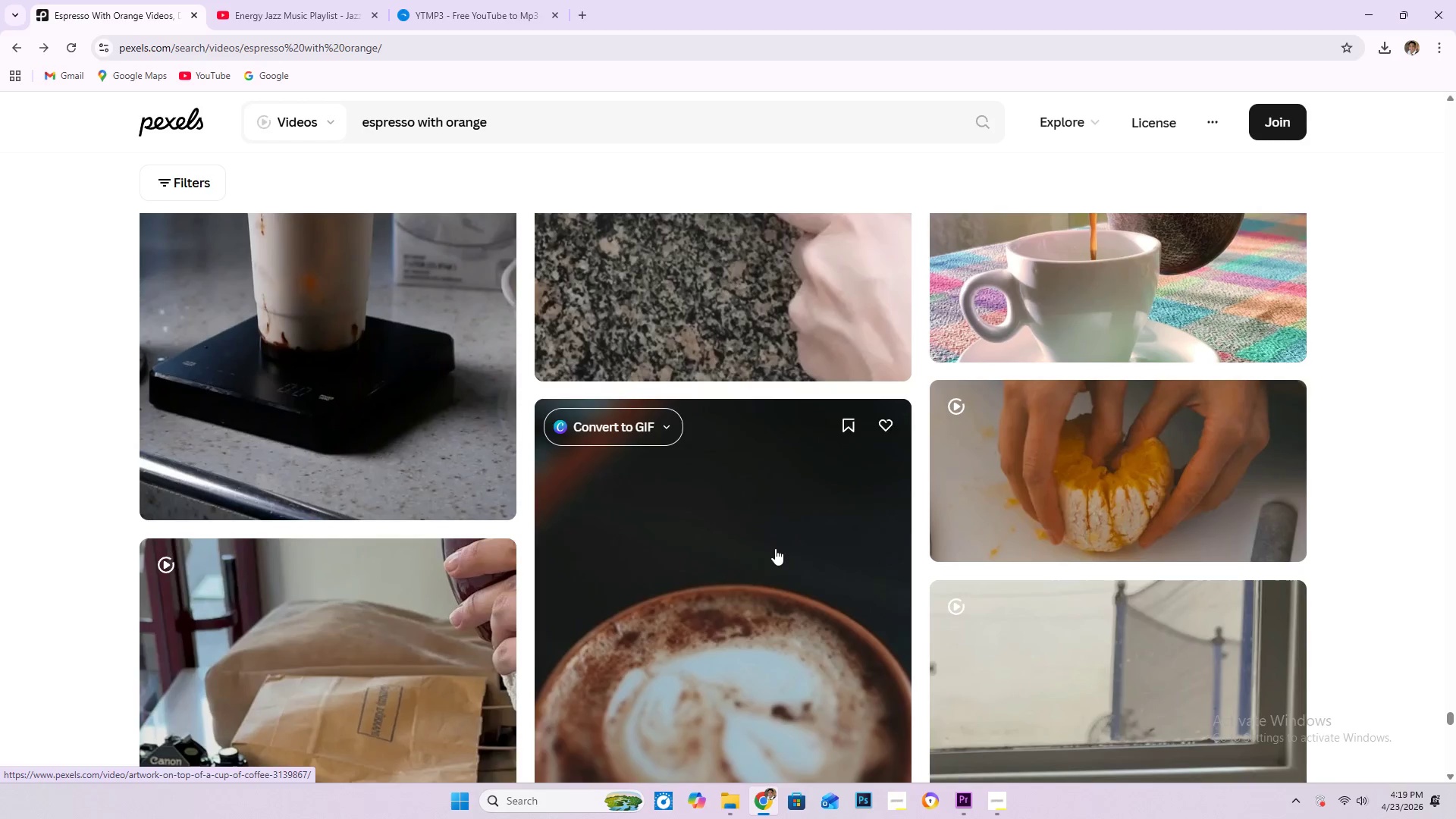 
scroll: coordinate [727, 535], scroll_direction: down, amount: 80.0
 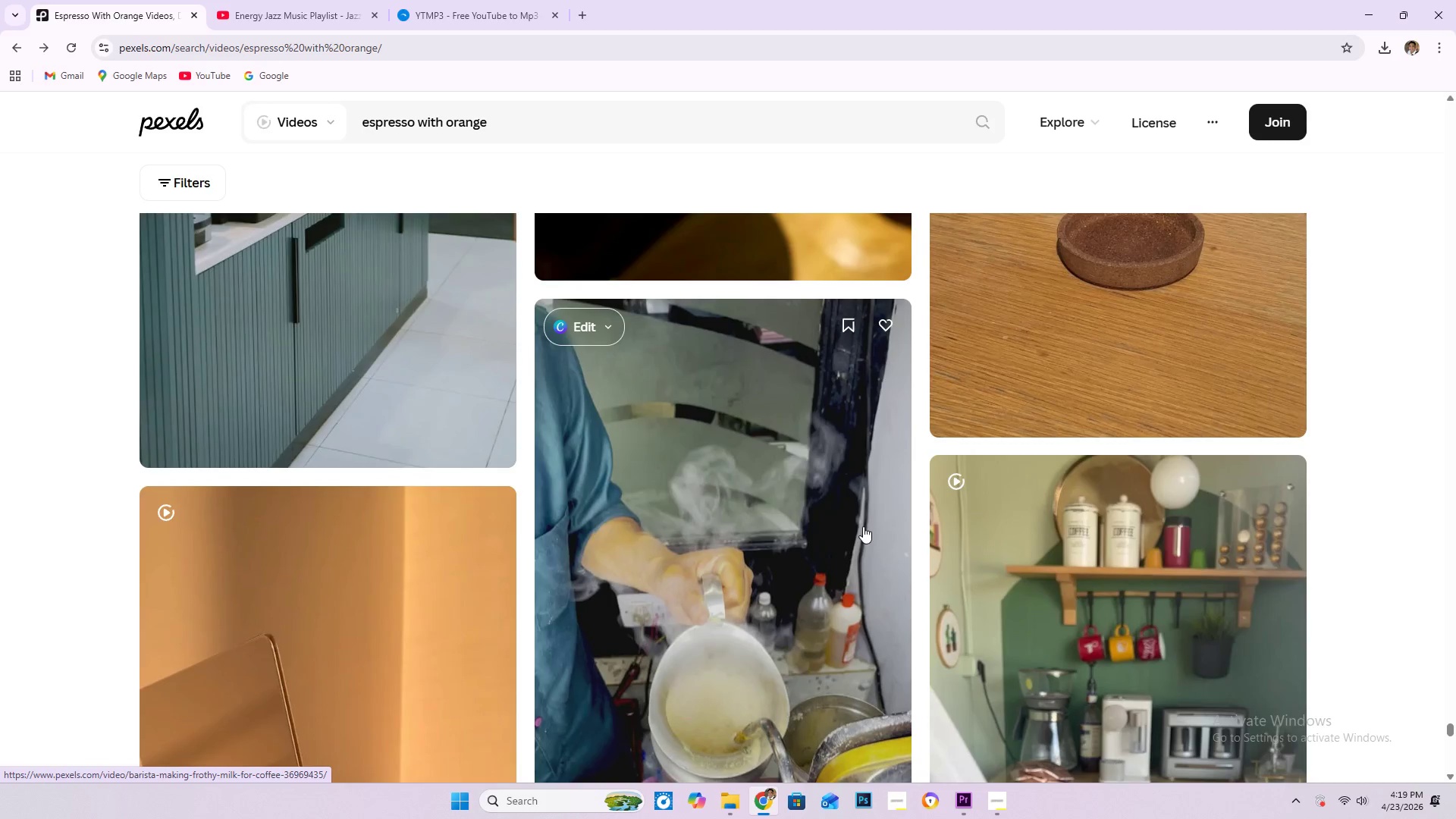 
scroll: coordinate [508, 533], scroll_direction: down, amount: 18.0
 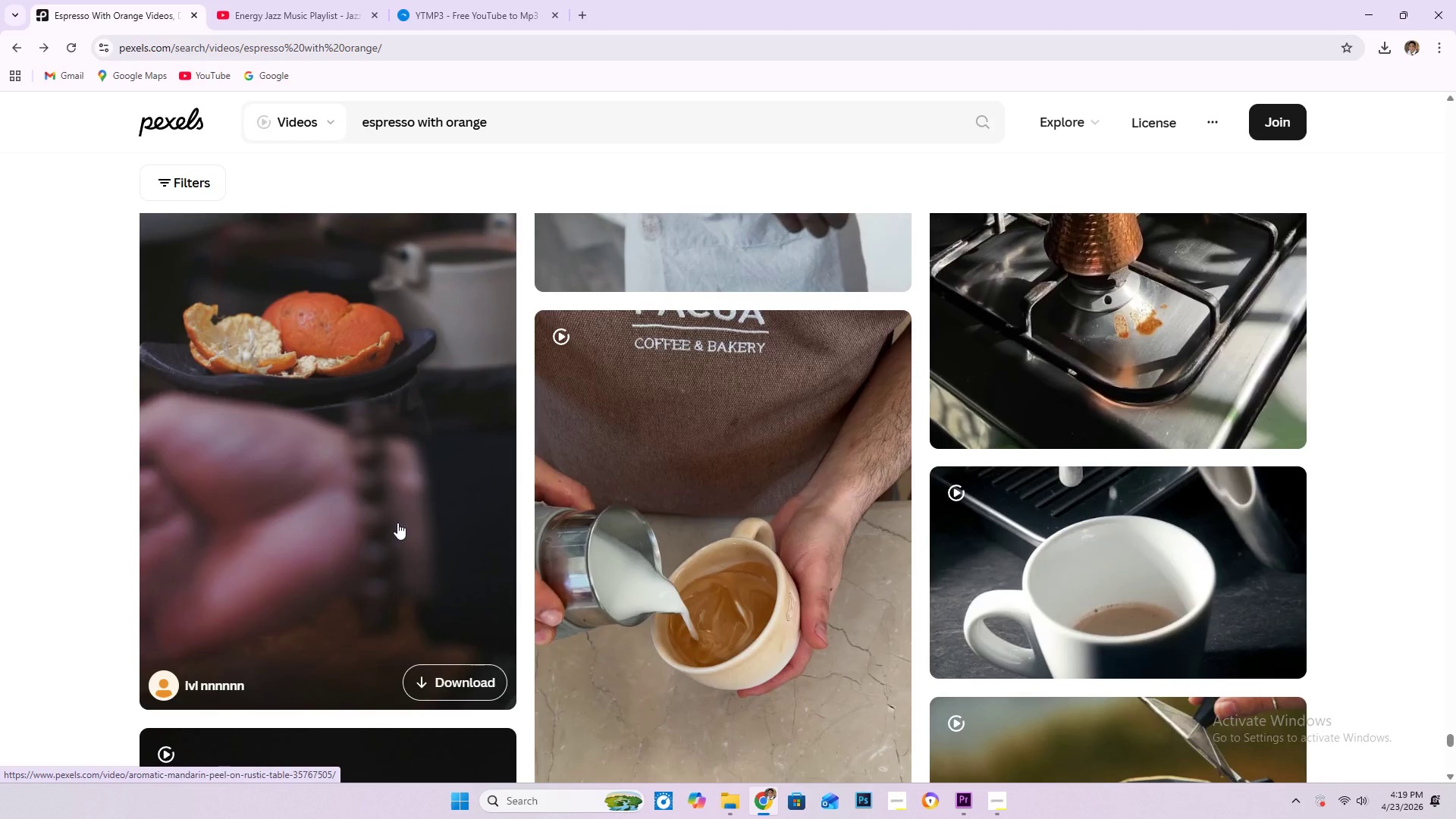 
scroll: coordinate [435, 514], scroll_direction: down, amount: 14.0
 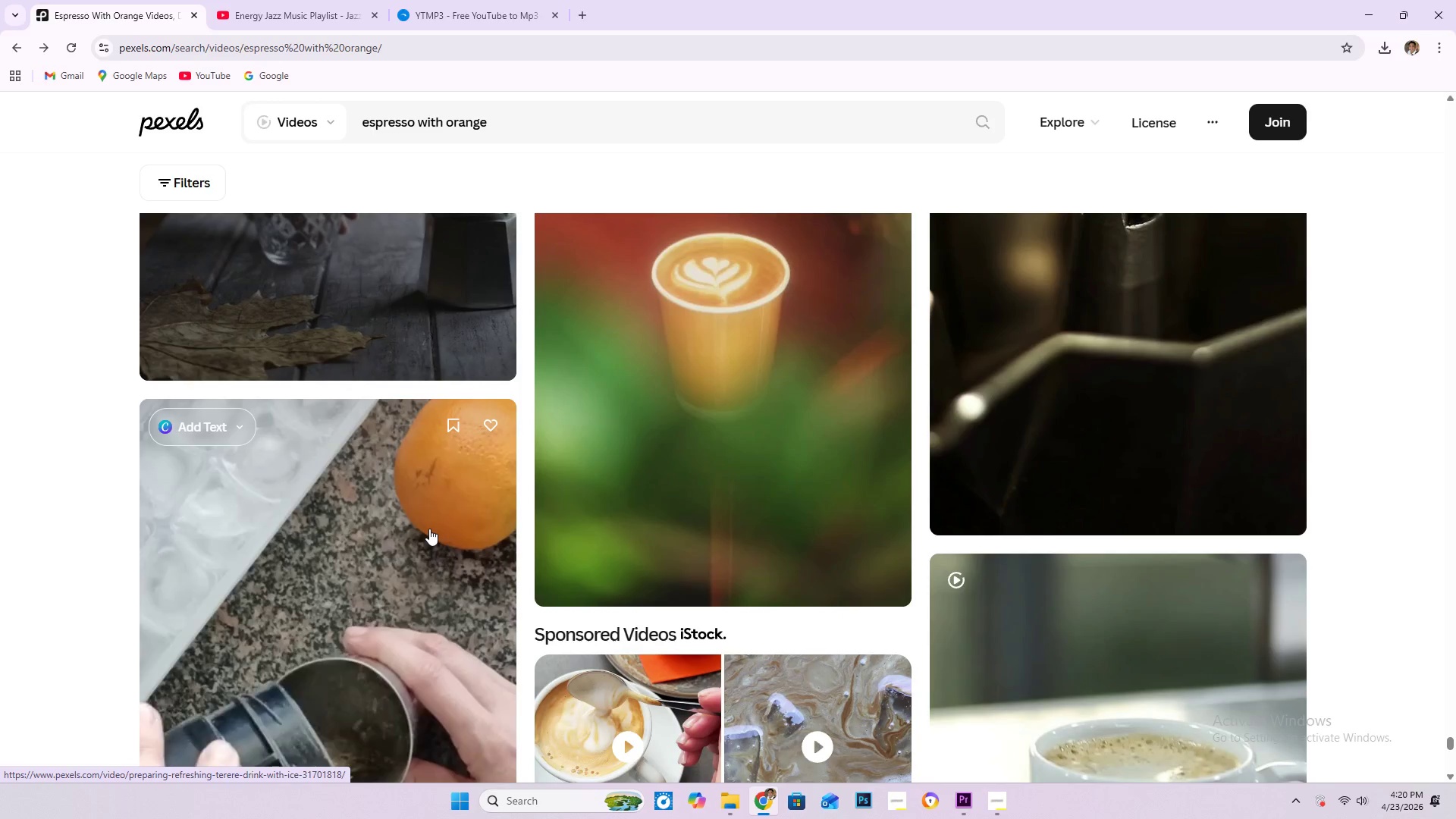 
wait(11.1)
 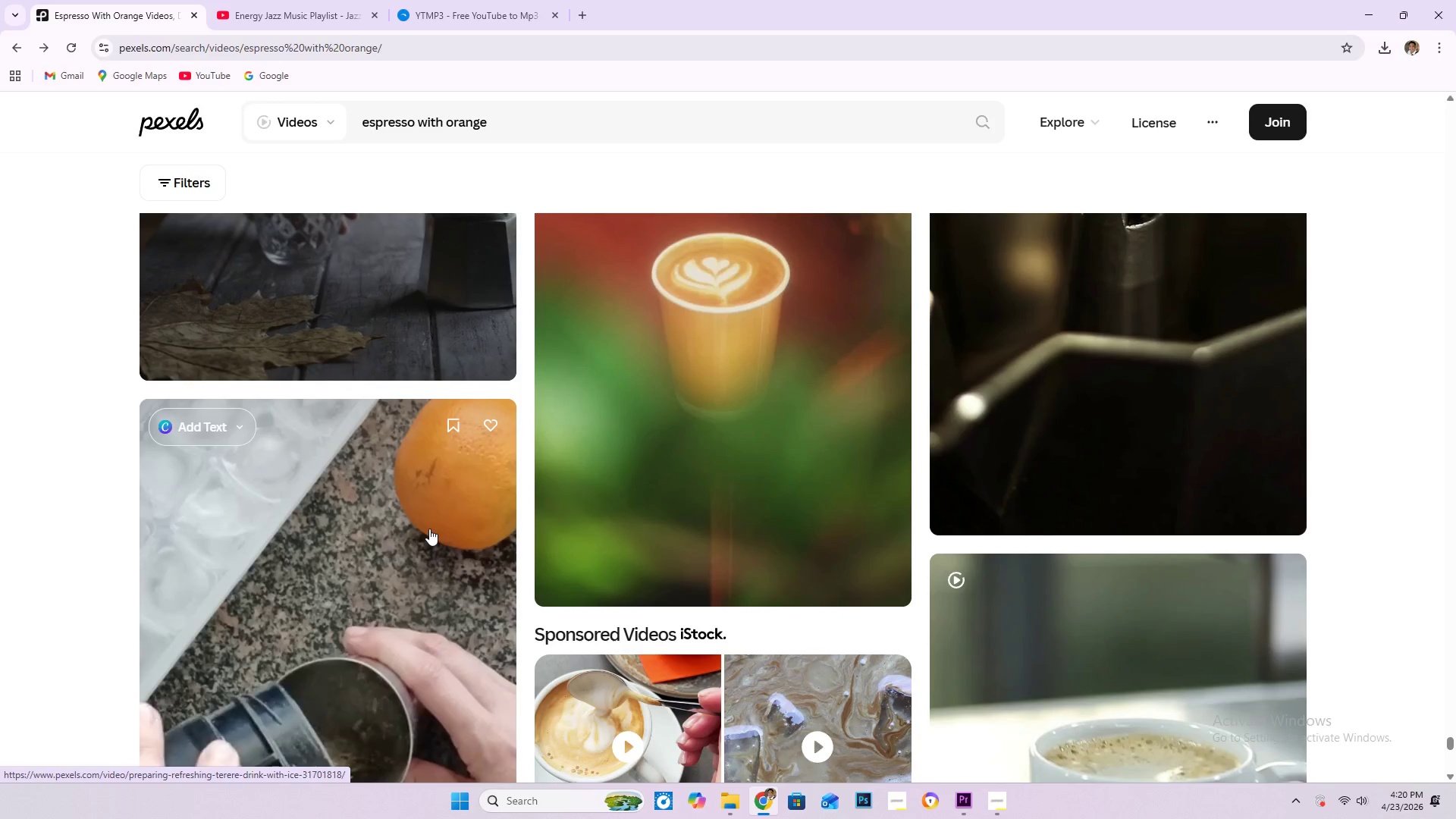 
mouse_move([340, 347])
 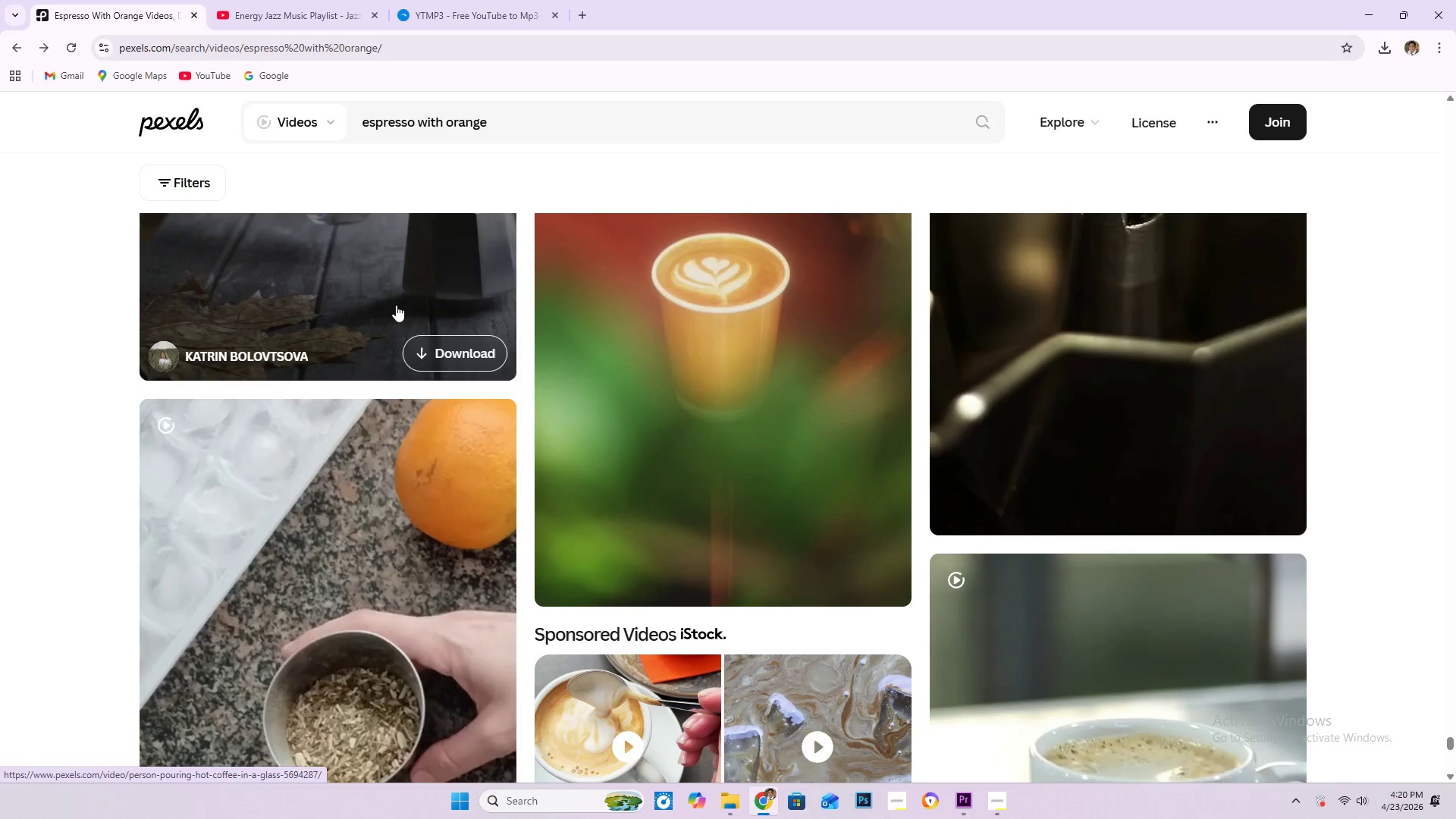 
scroll: coordinate [845, 519], scroll_direction: down, amount: 22.0
 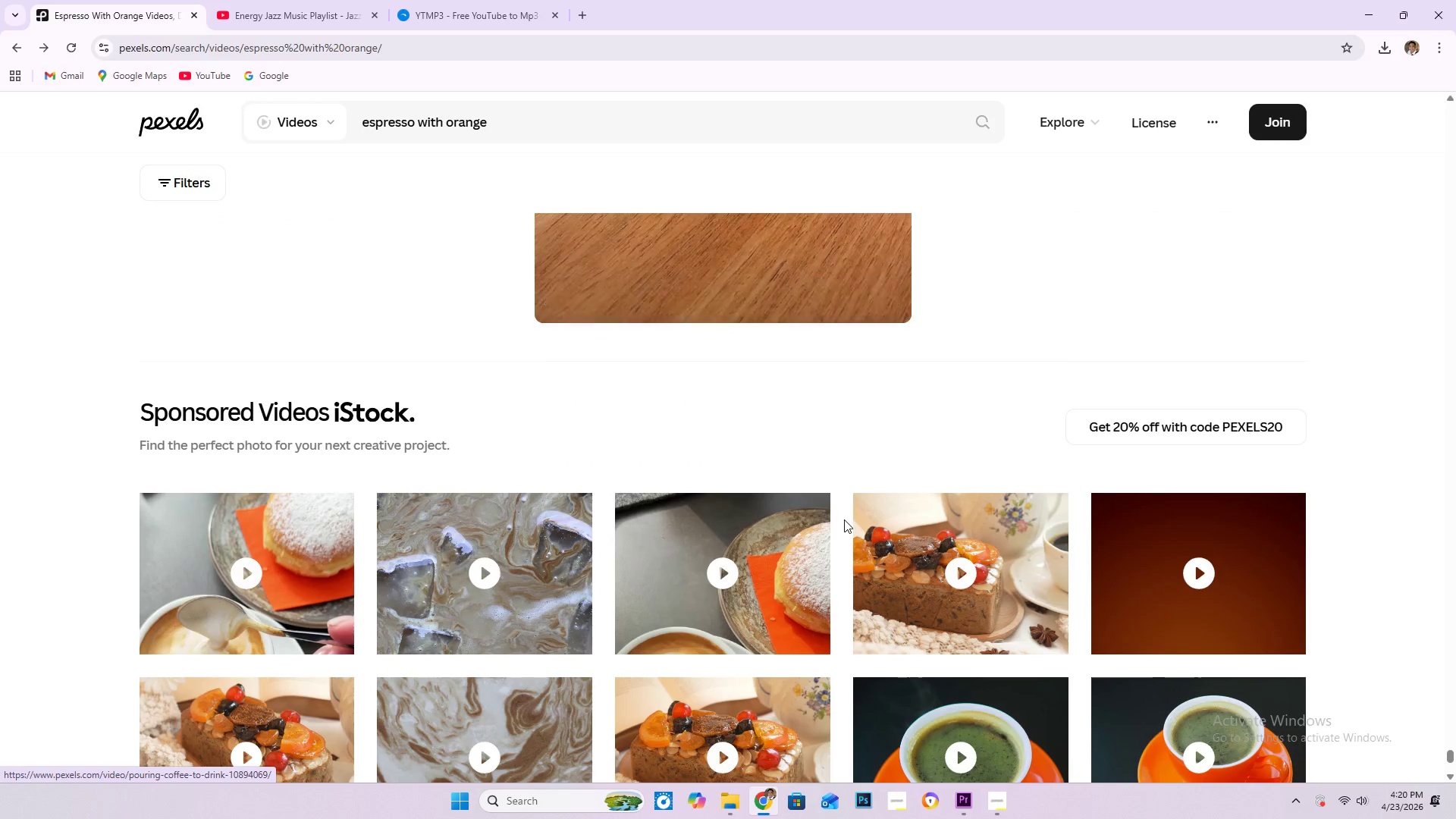 
scroll: coordinate [838, 517], scroll_direction: down, amount: 10.0
 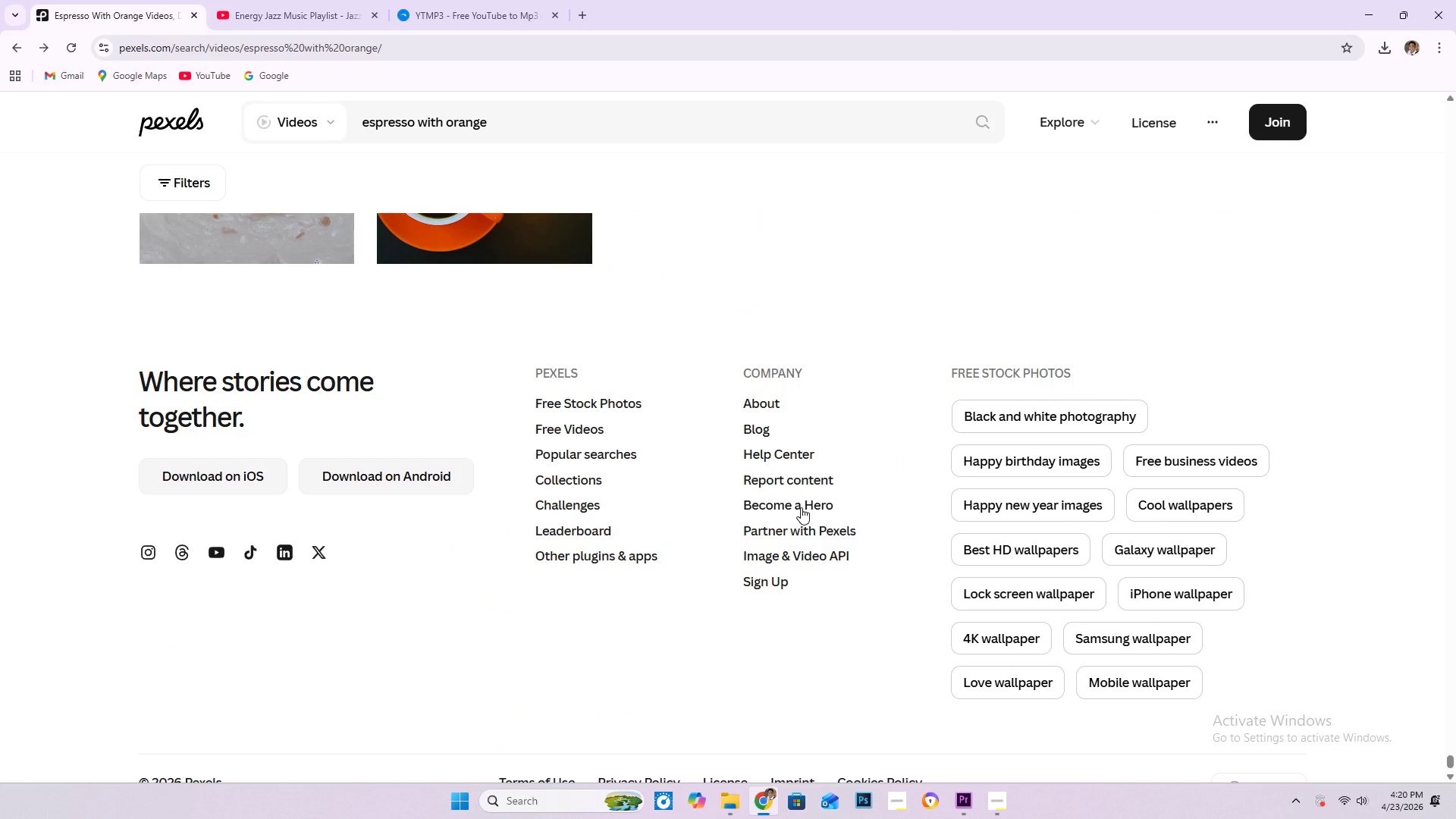 
scroll: coordinate [805, 509], scroll_direction: up, amount: 11.0
 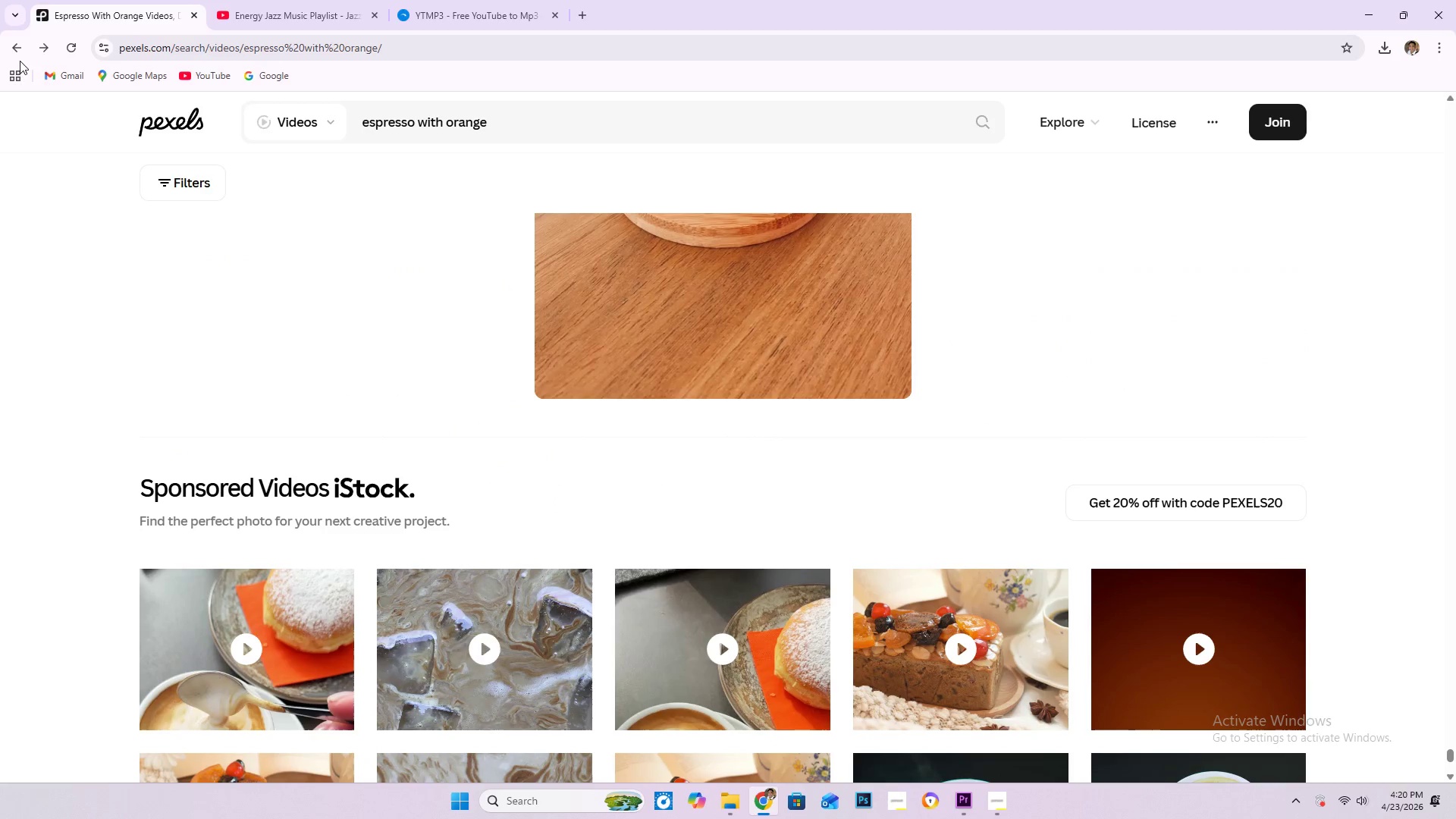 
left_click([10, 52])
 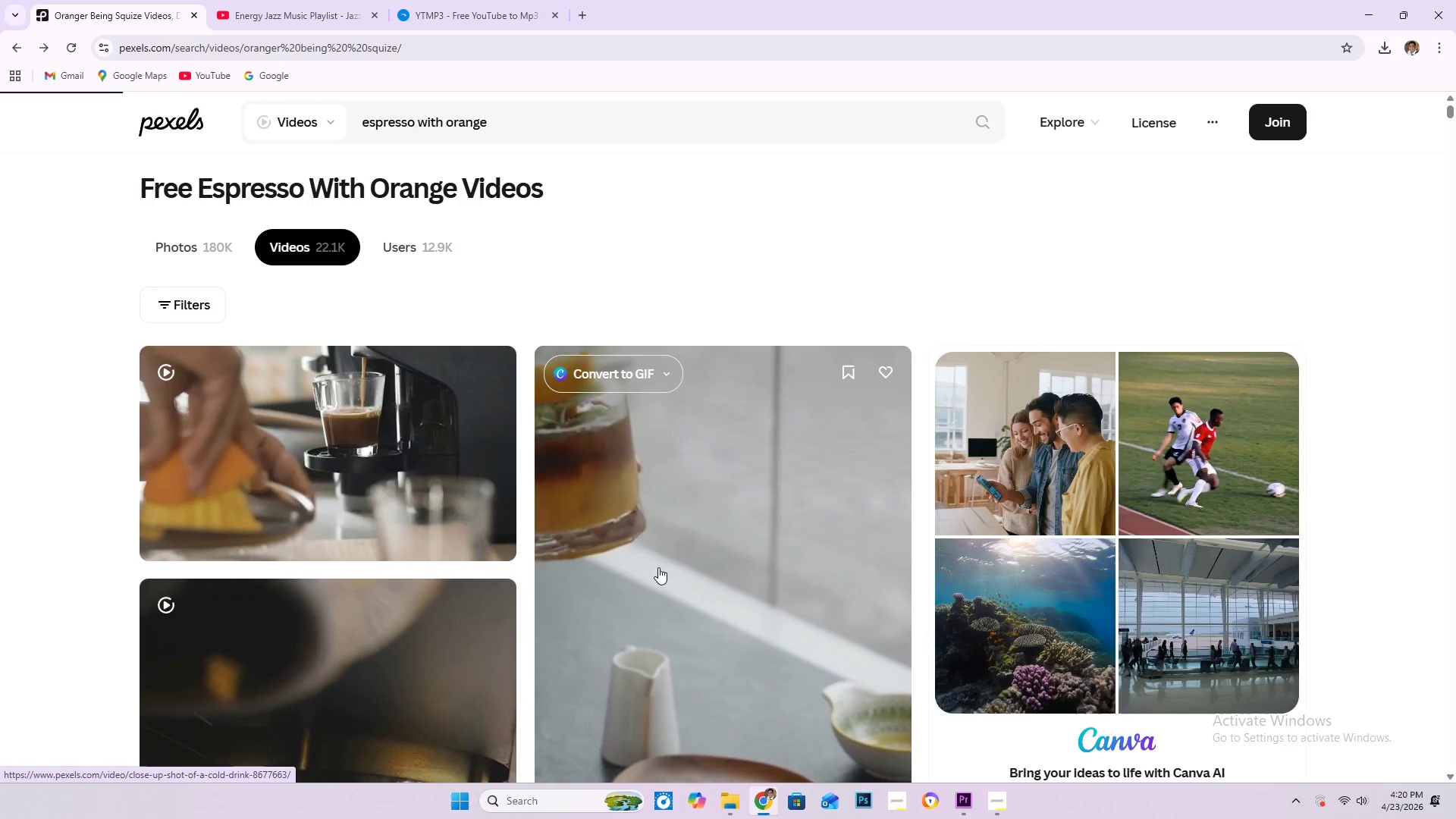 
scroll: coordinate [558, 566], scroll_direction: down, amount: 5.0
 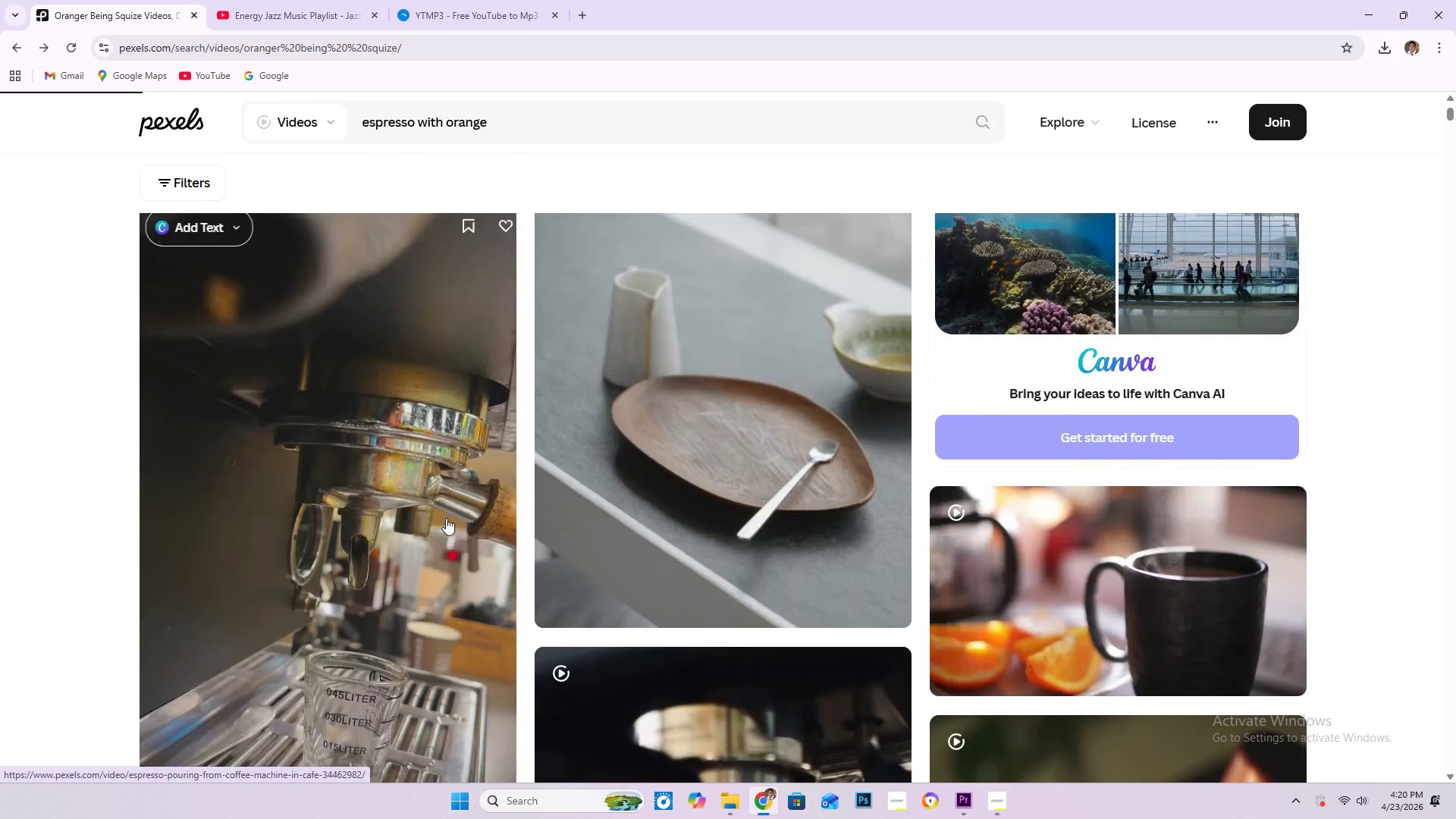 
scroll: coordinate [424, 526], scroll_direction: up, amount: 4.0
 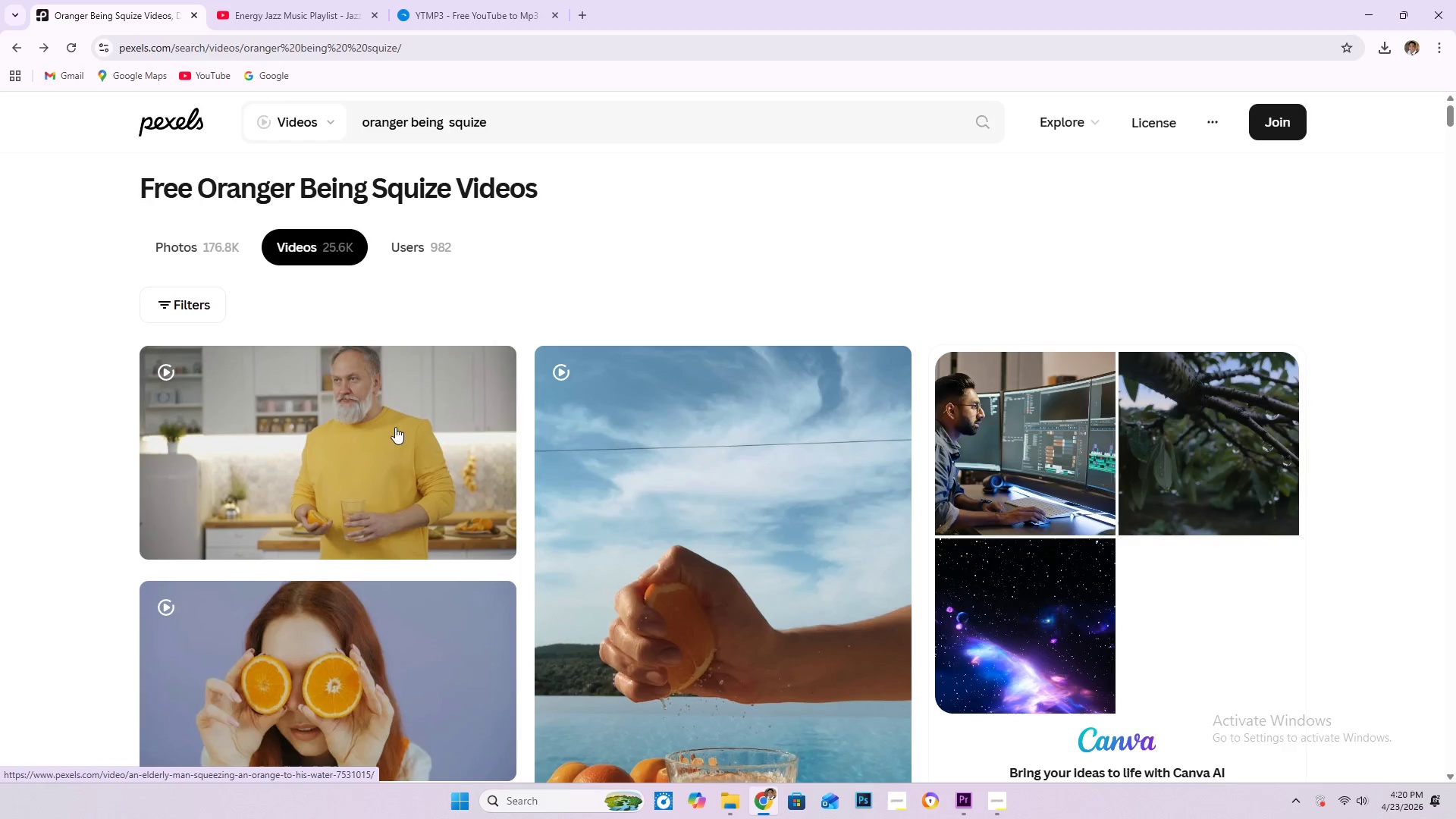 
scroll: coordinate [380, 444], scroll_direction: down, amount: 7.0
 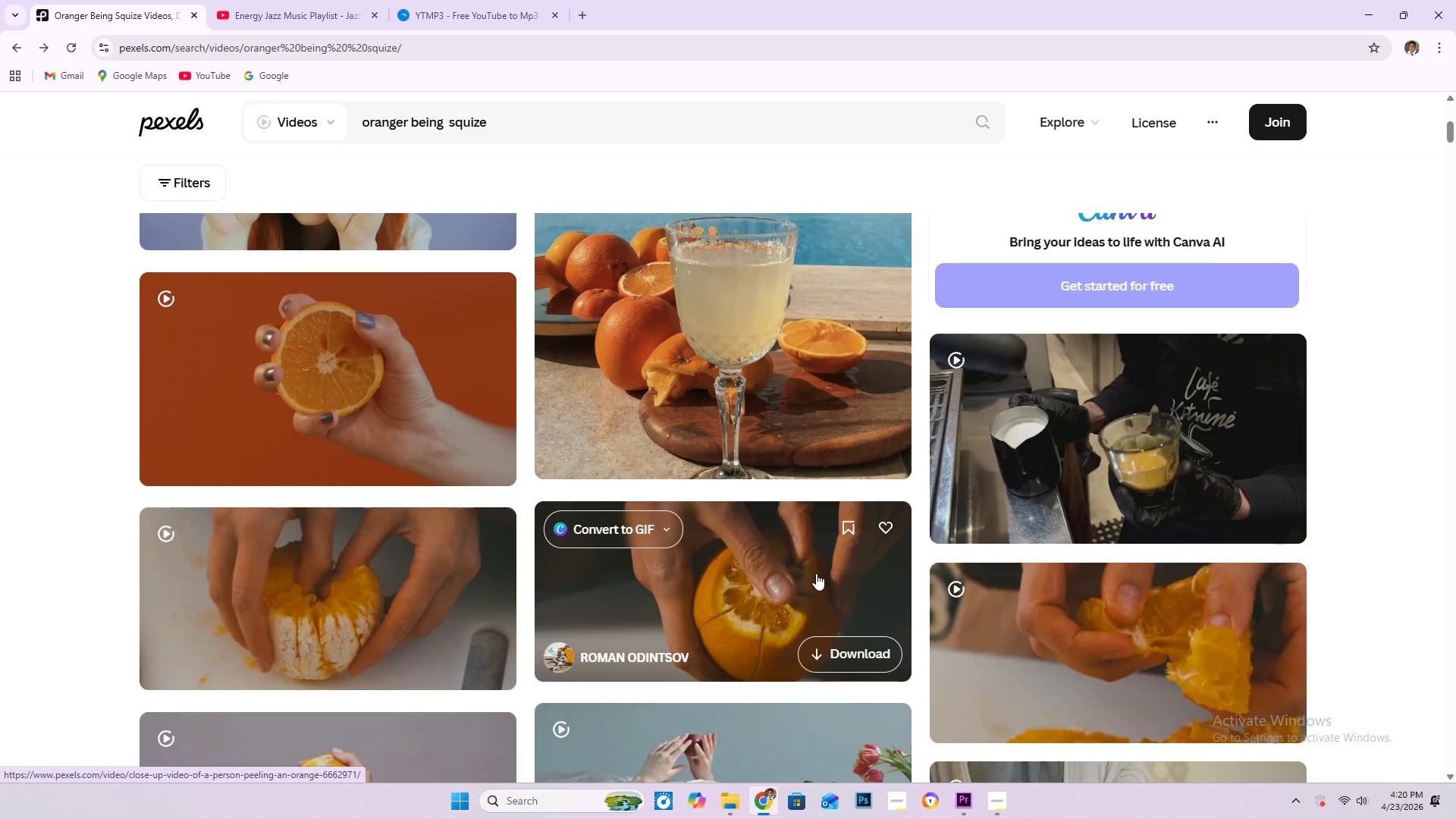 
wait(7.8)
 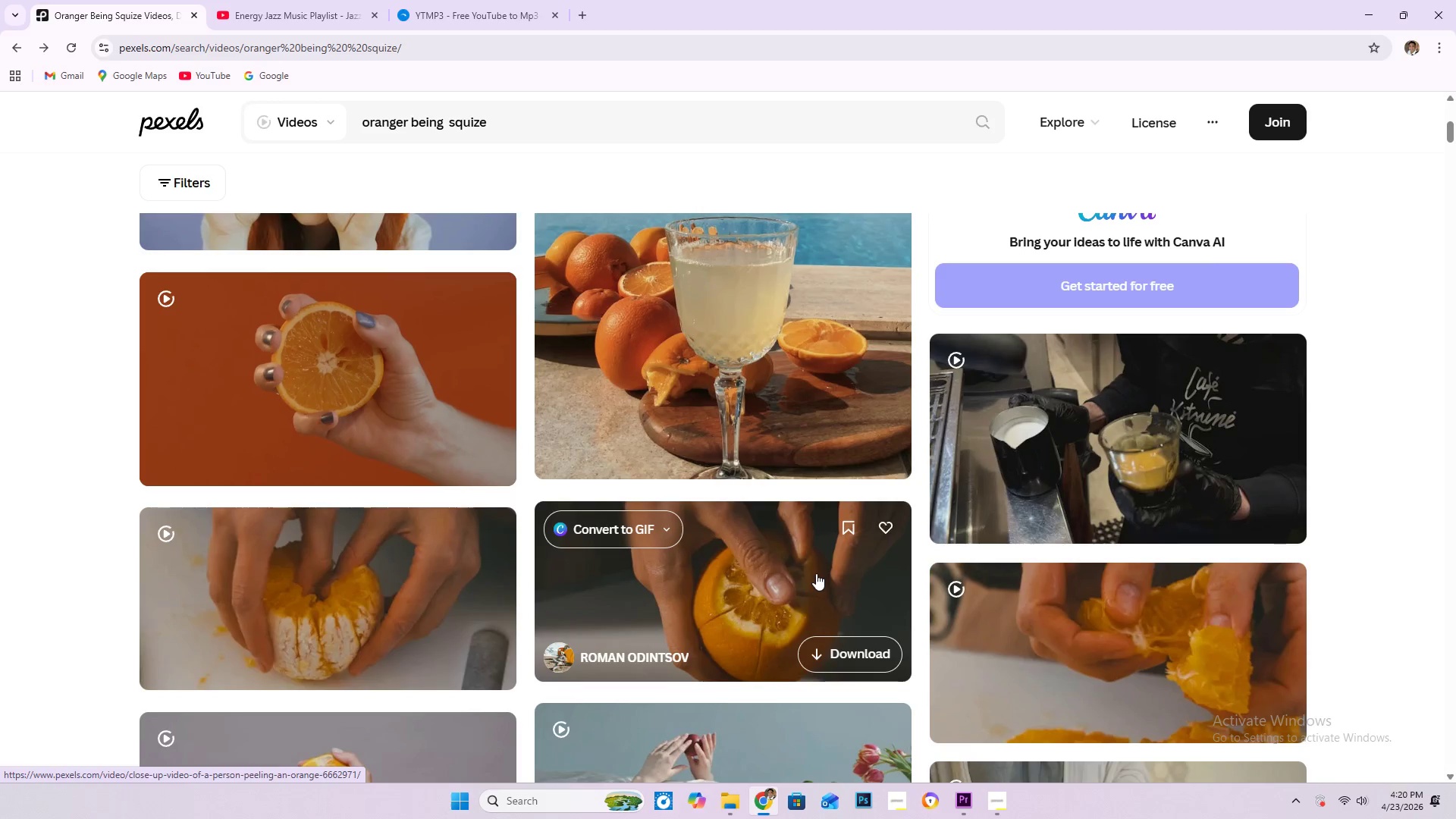 
scroll: coordinate [785, 485], scroll_direction: down, amount: 13.0
 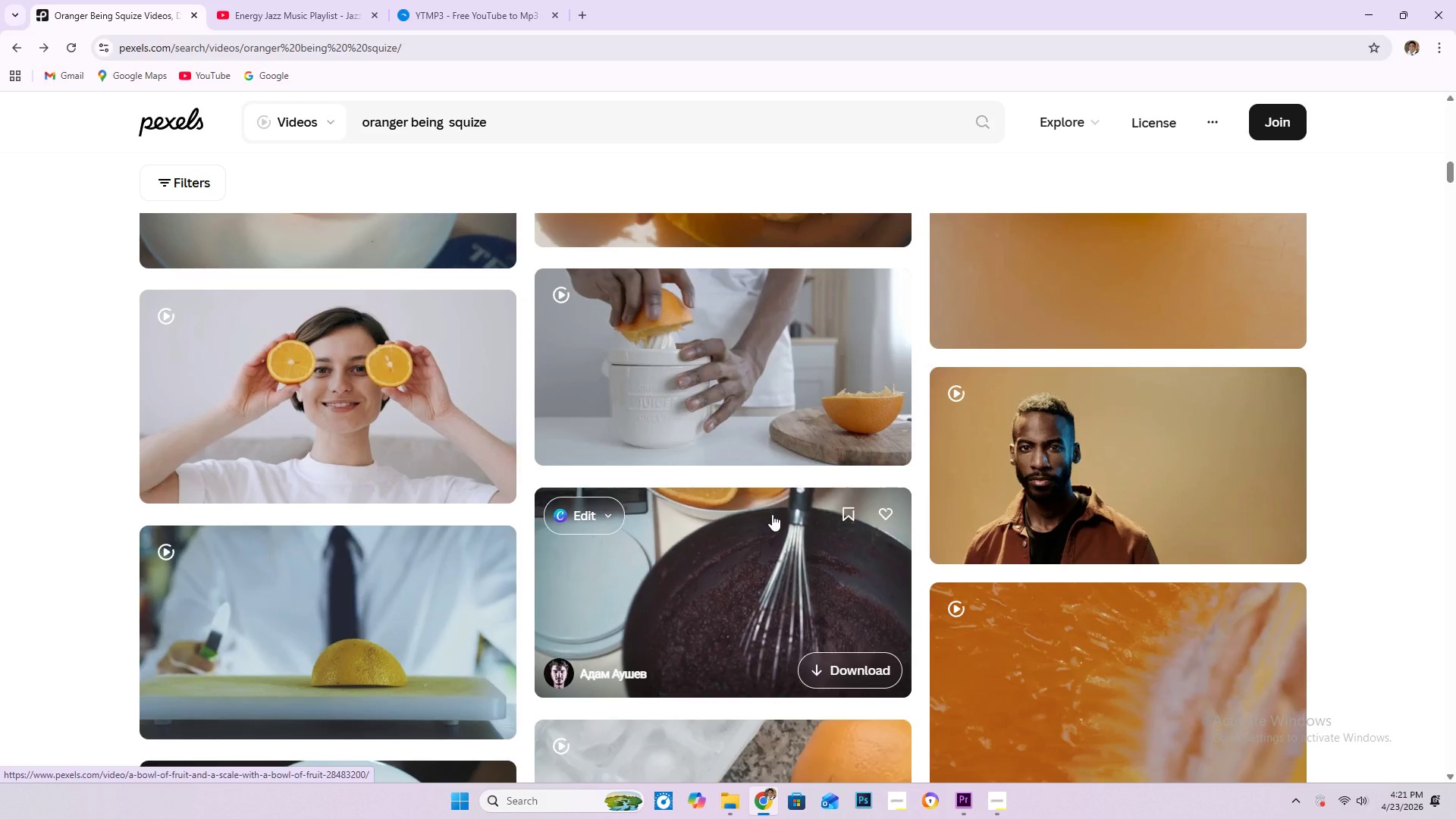 
wait(33.97)
 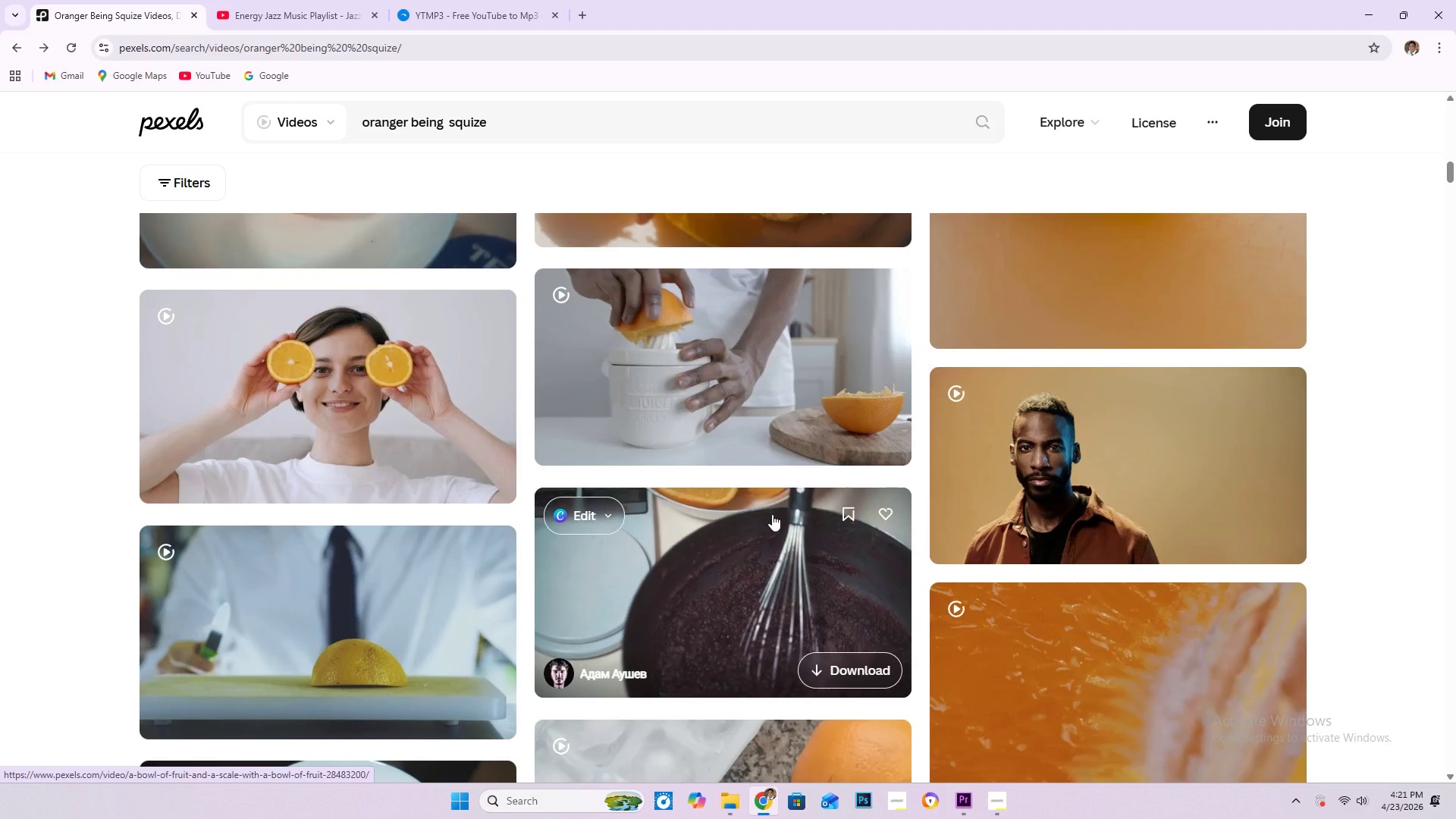 
scroll: coordinate [806, 596], scroll_direction: down, amount: 6.0
 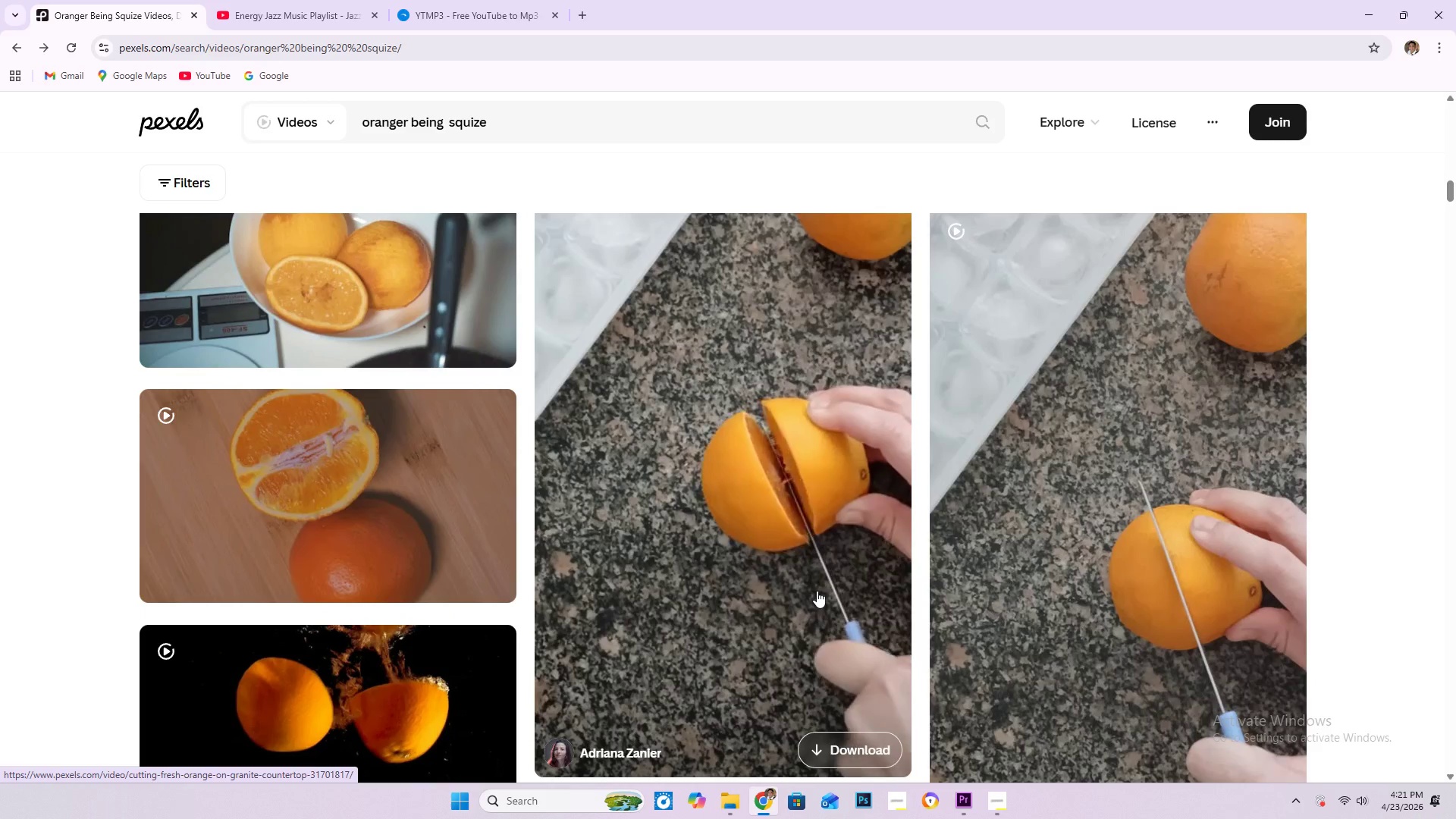 
scroll: coordinate [738, 593], scroll_direction: down, amount: 24.0
 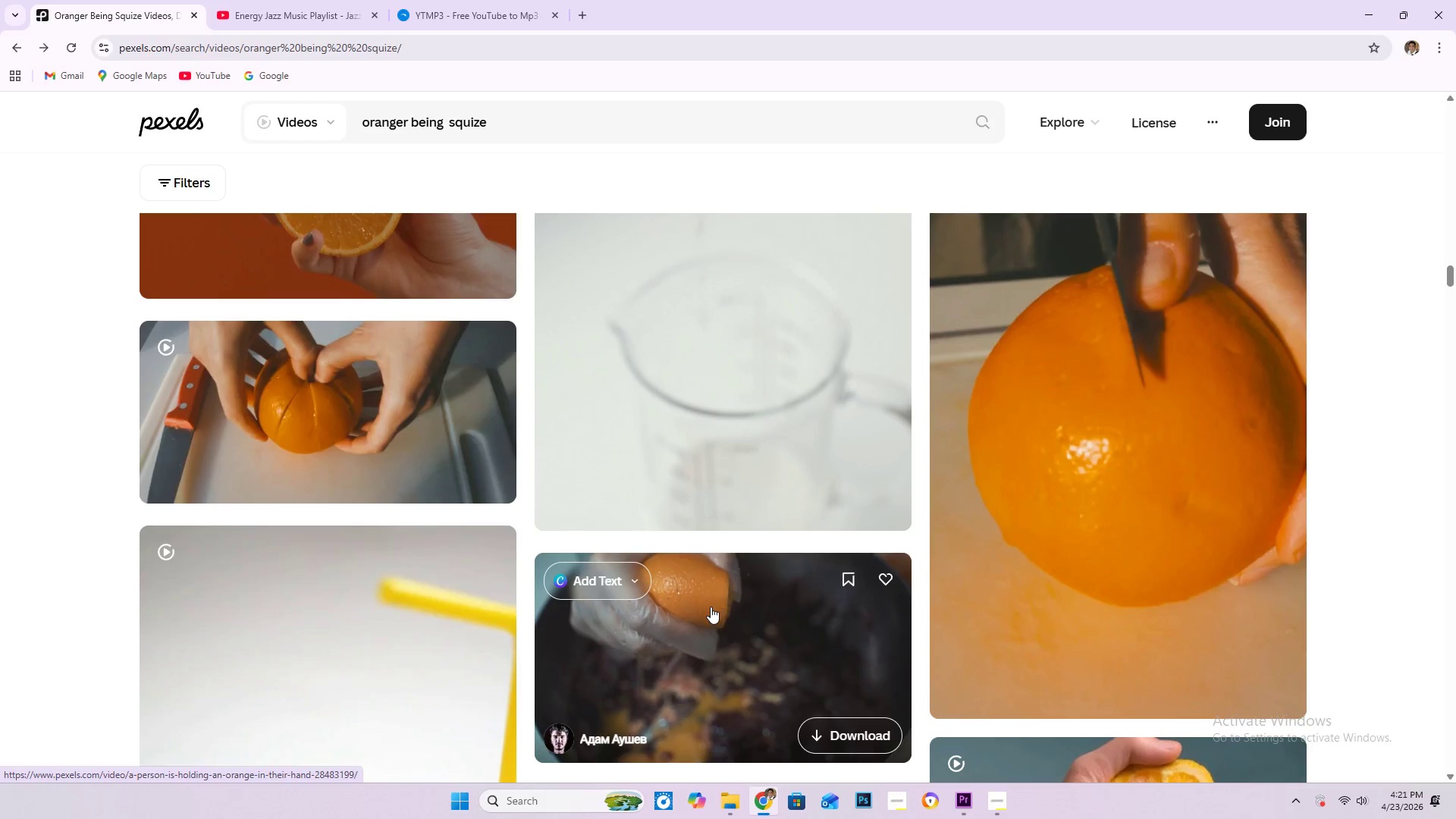 
wait(14.91)
 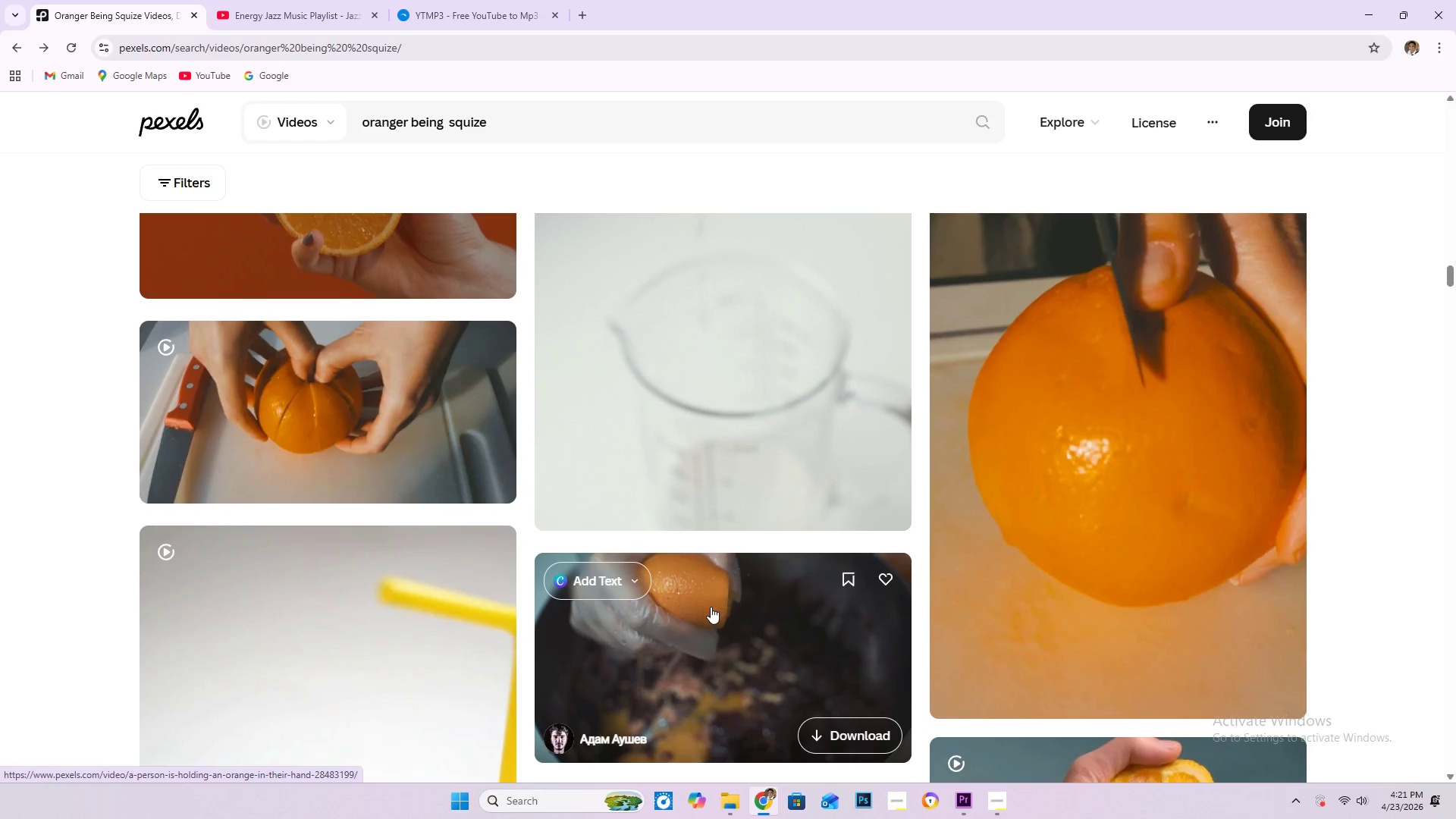 
scroll: coordinate [580, 579], scroll_direction: down, amount: 24.0
 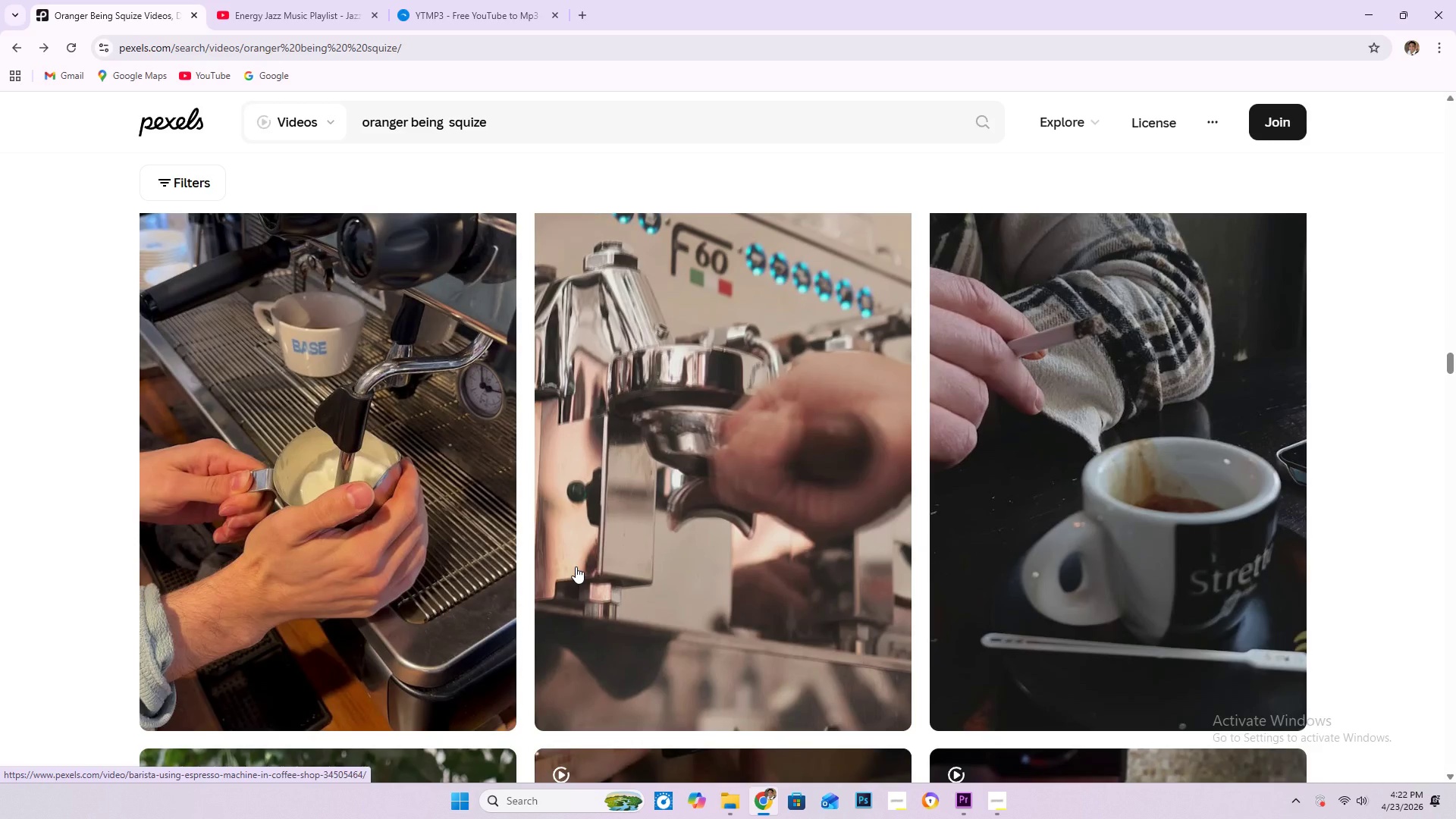 
scroll: coordinate [576, 565], scroll_direction: down, amount: 4.0
 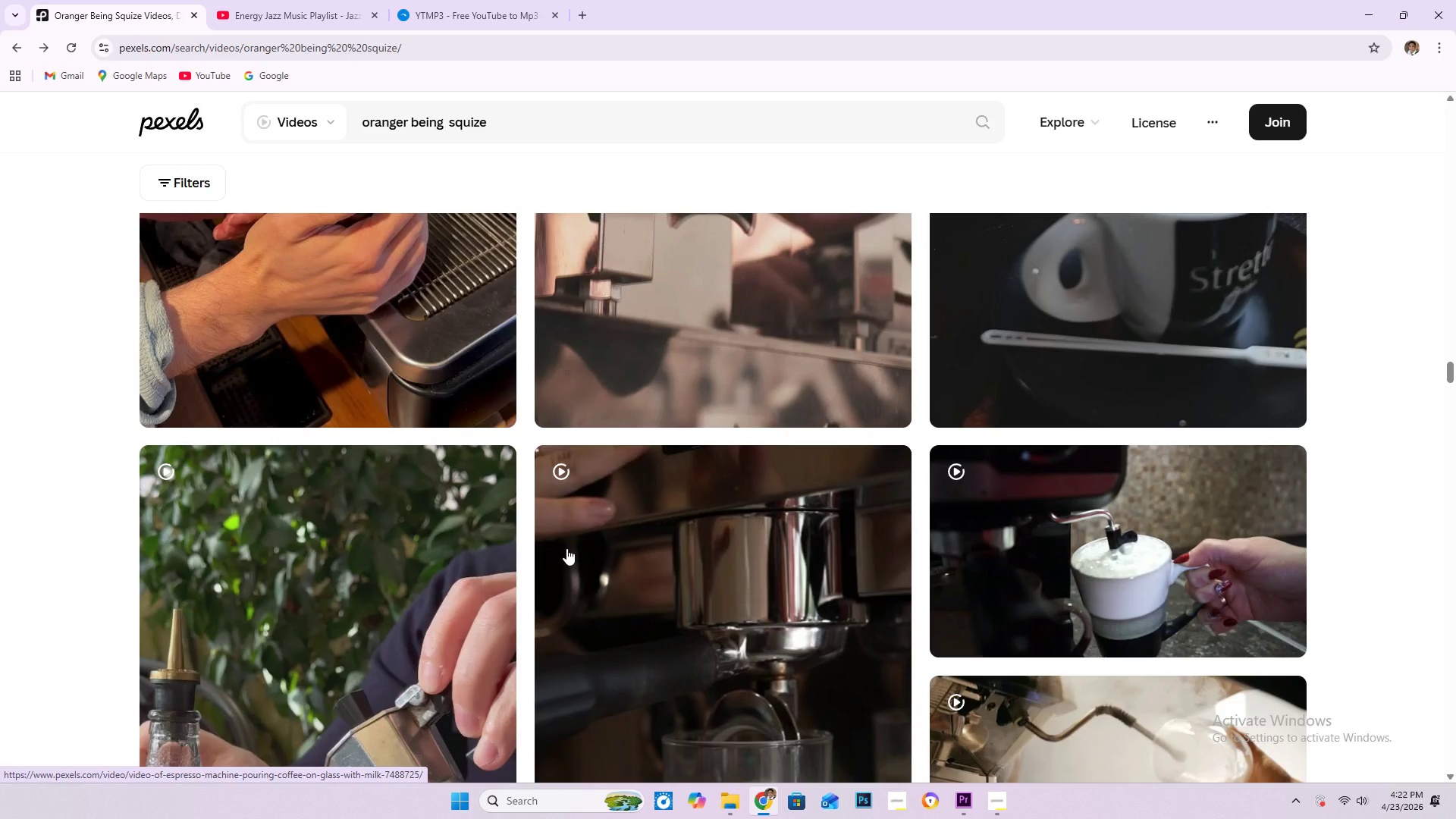 
wait(9.61)
 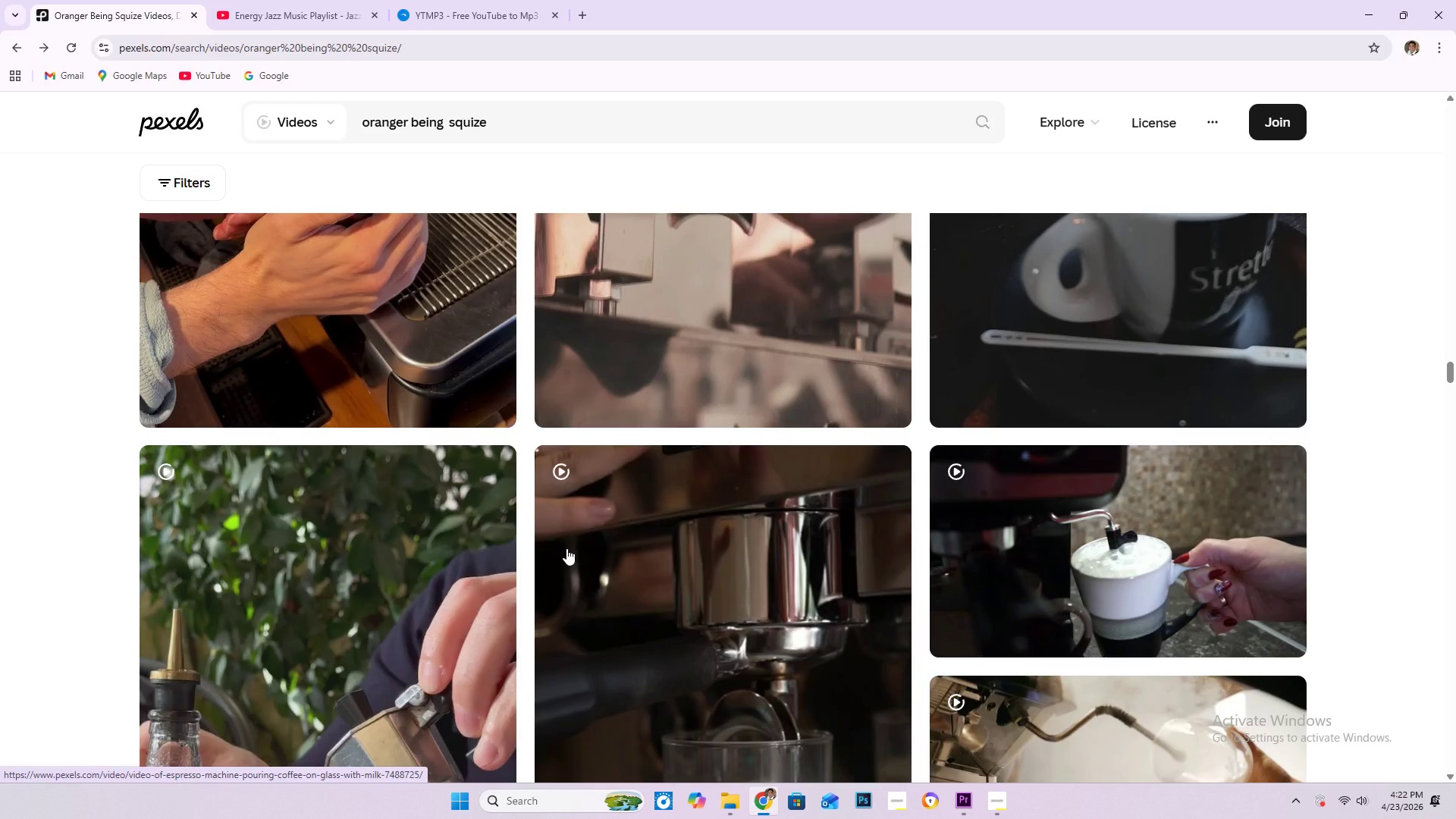 
scroll: coordinate [779, 599], scroll_direction: down, amount: 4.0
 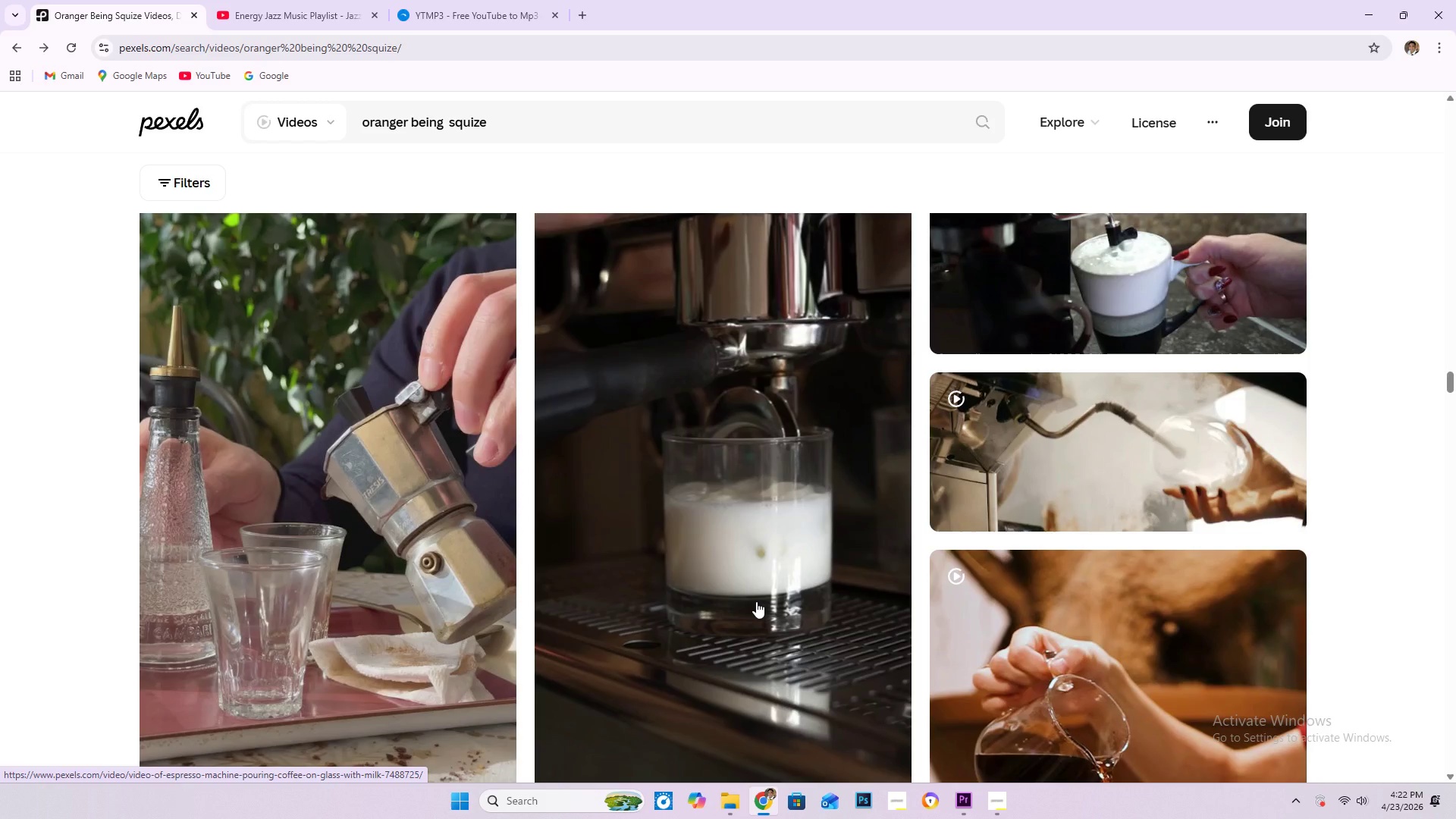 
wait(5.86)
 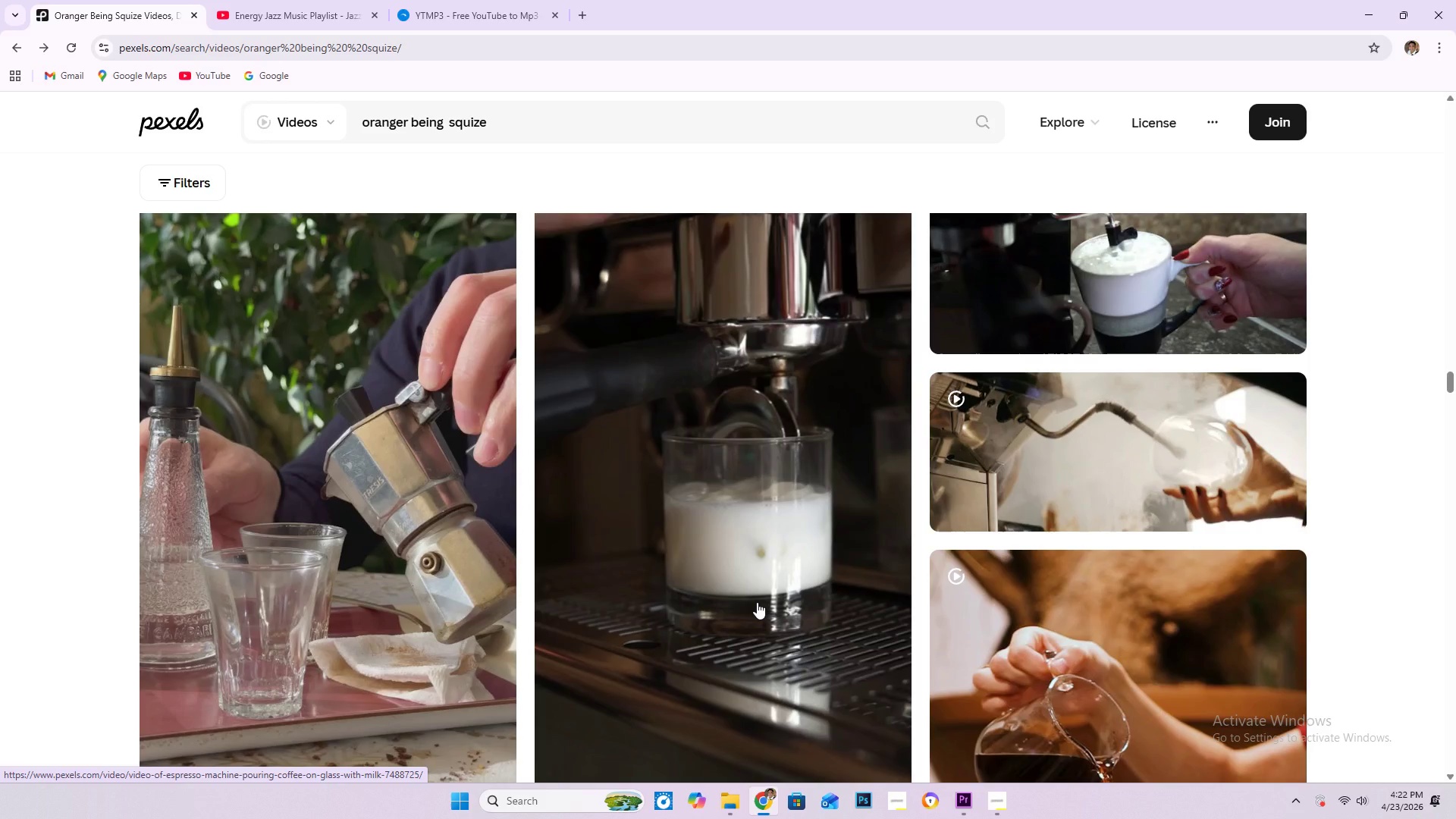 
scroll: coordinate [754, 599], scroll_direction: down, amount: 5.0
 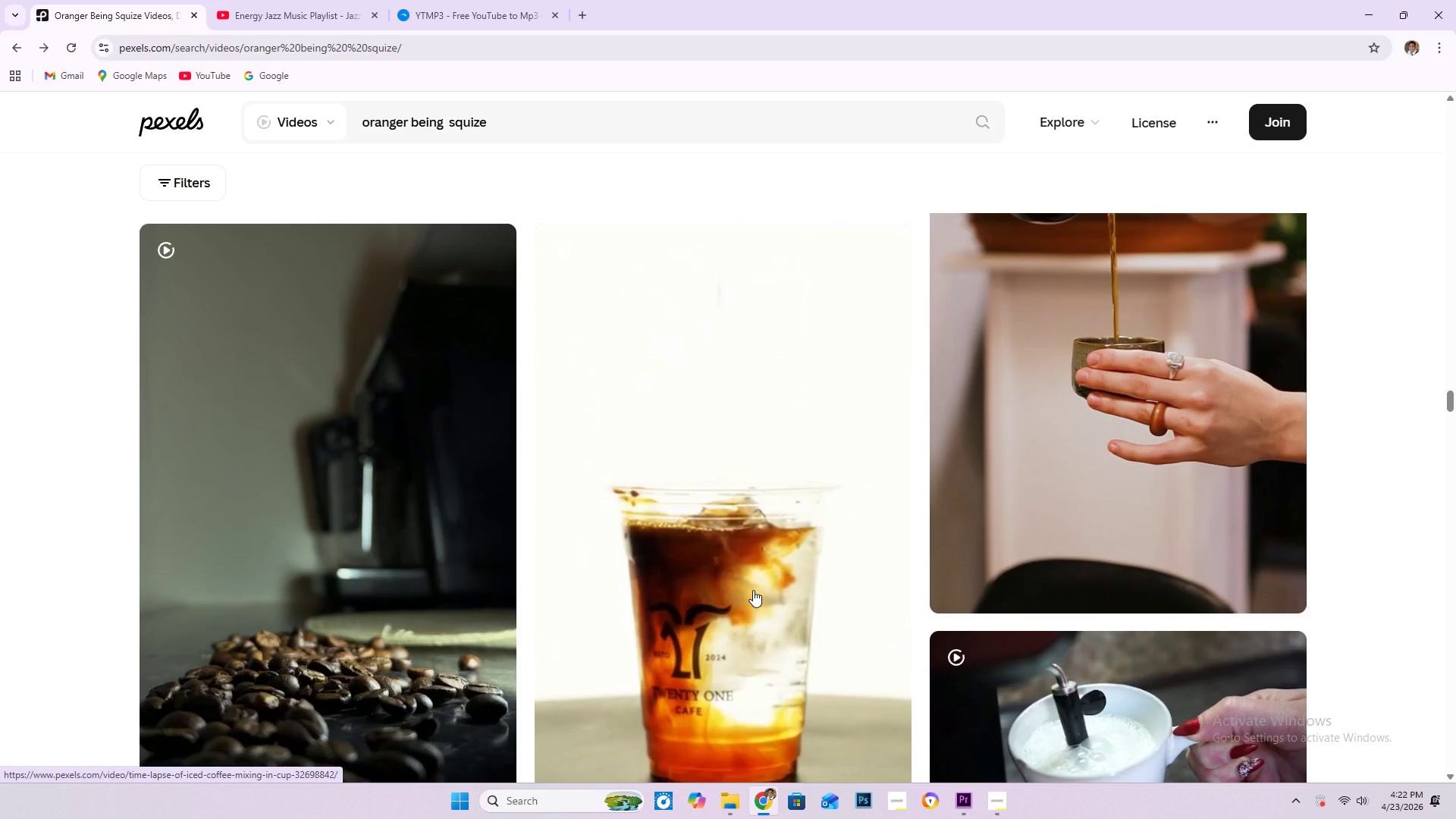 
wait(14.73)
 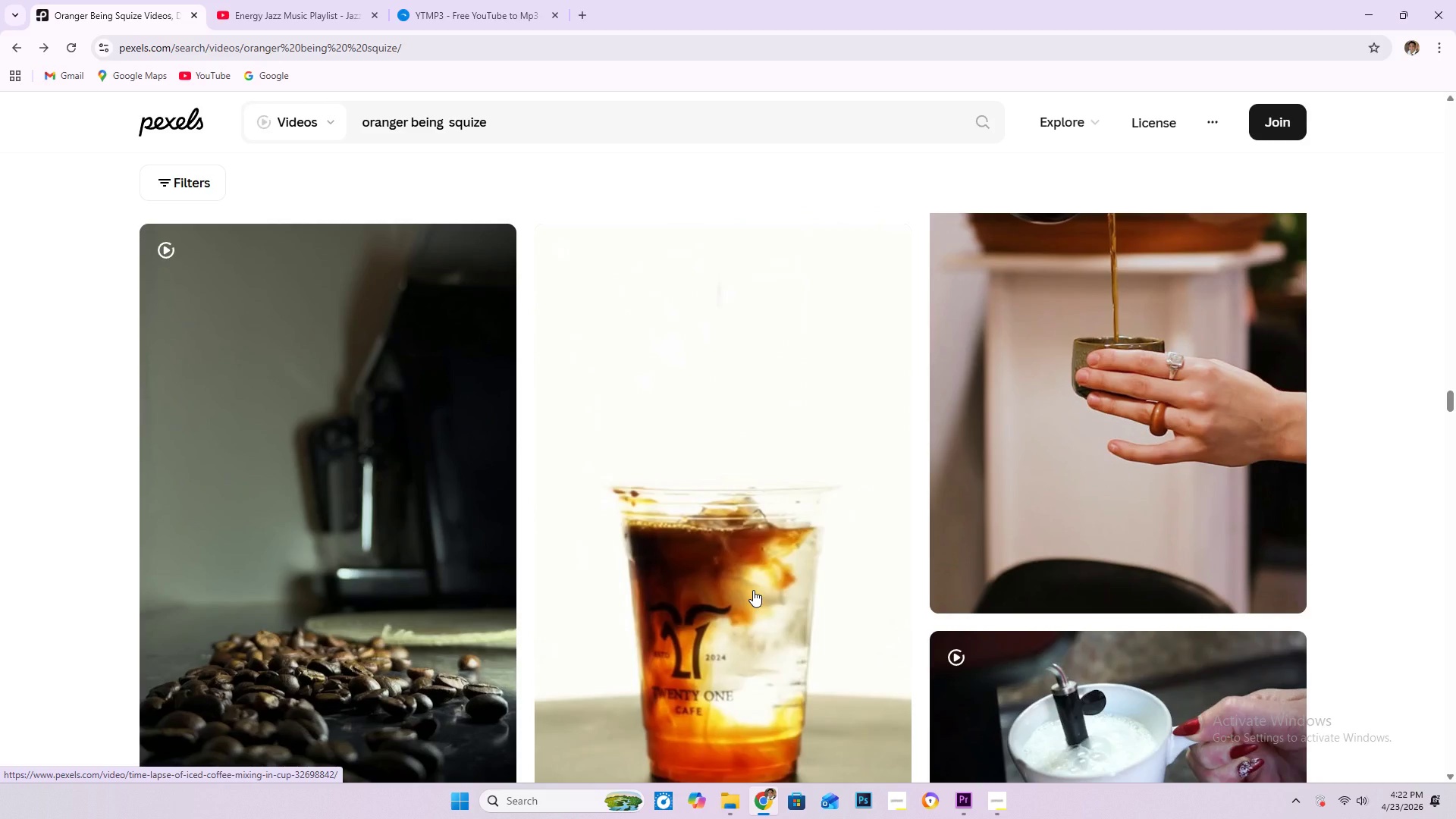 
scroll: coordinate [723, 621], scroll_direction: down, amount: 24.0
 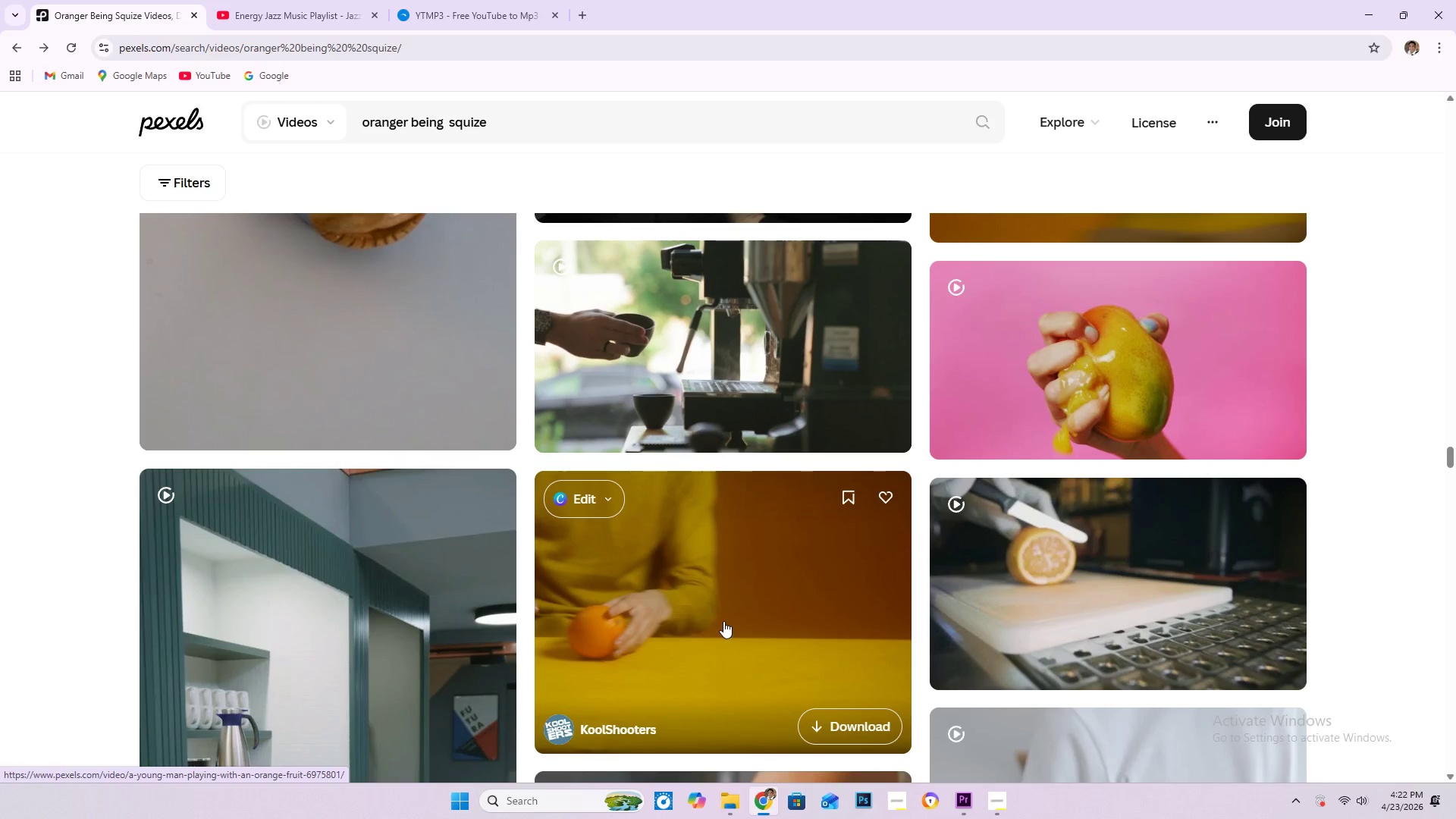 
mouse_move([1041, 626])
 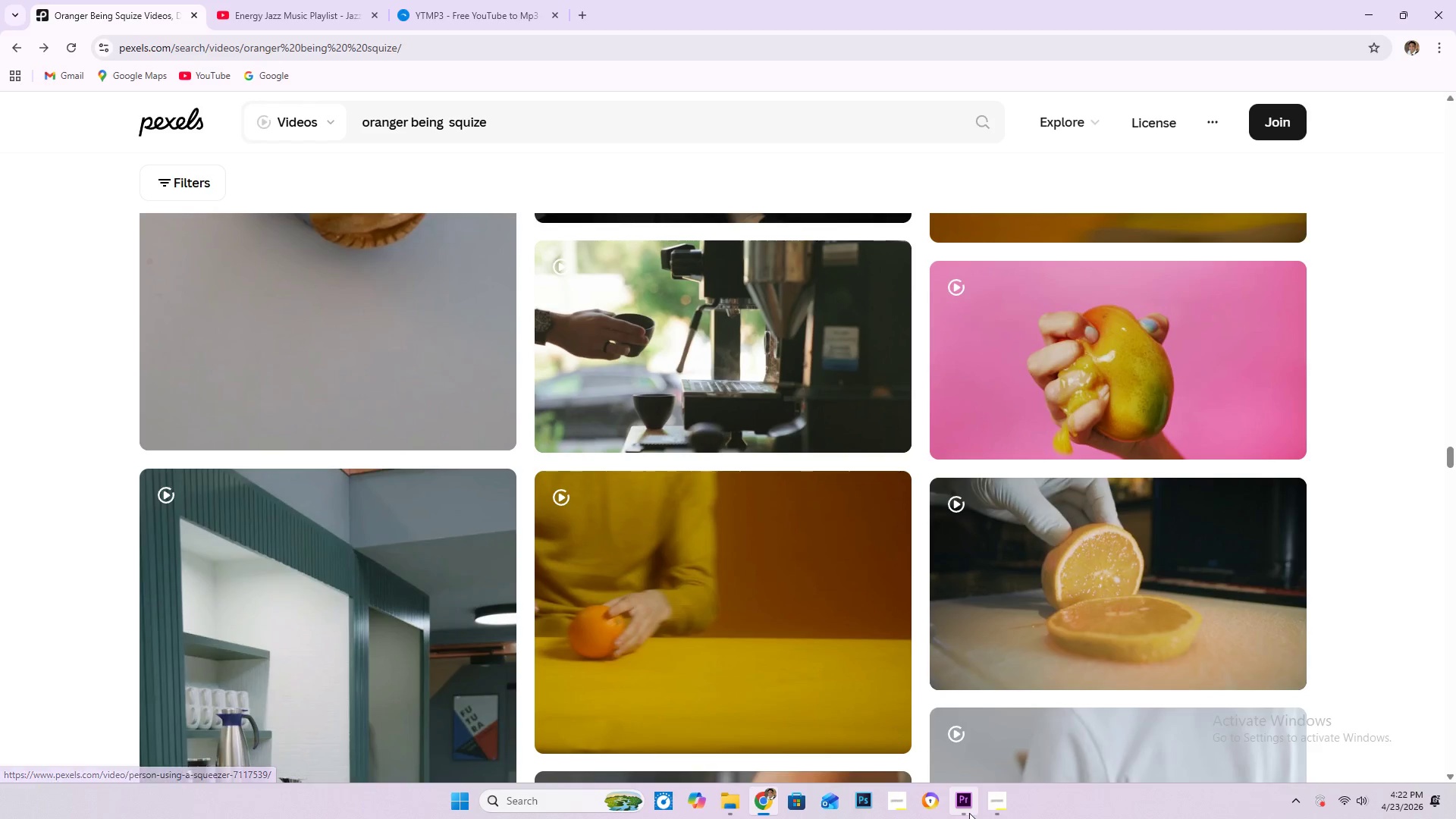 
left_click([970, 811])
 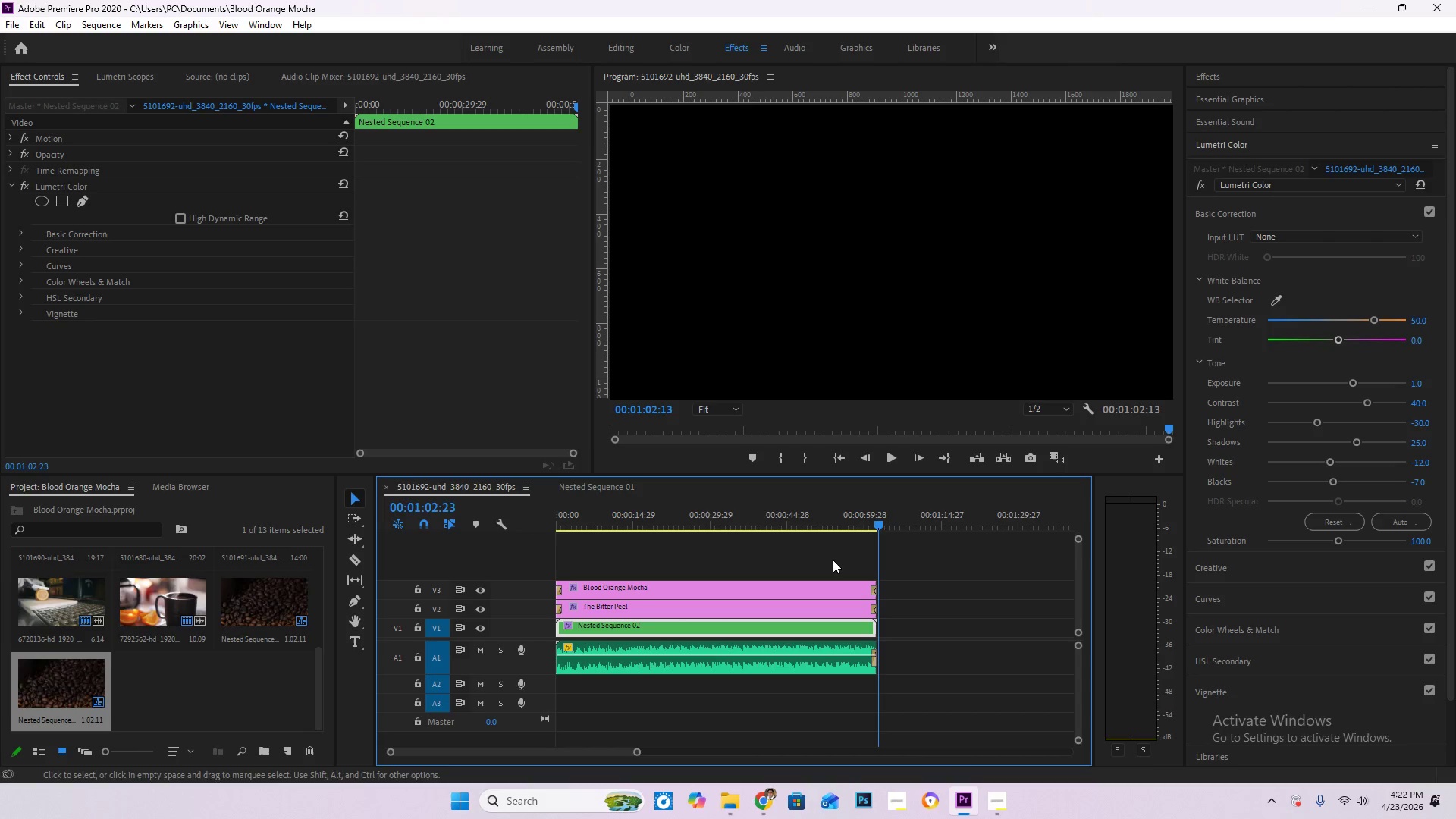 
left_click_drag(start_coordinate=[833, 525], to_coordinate=[817, 520])
 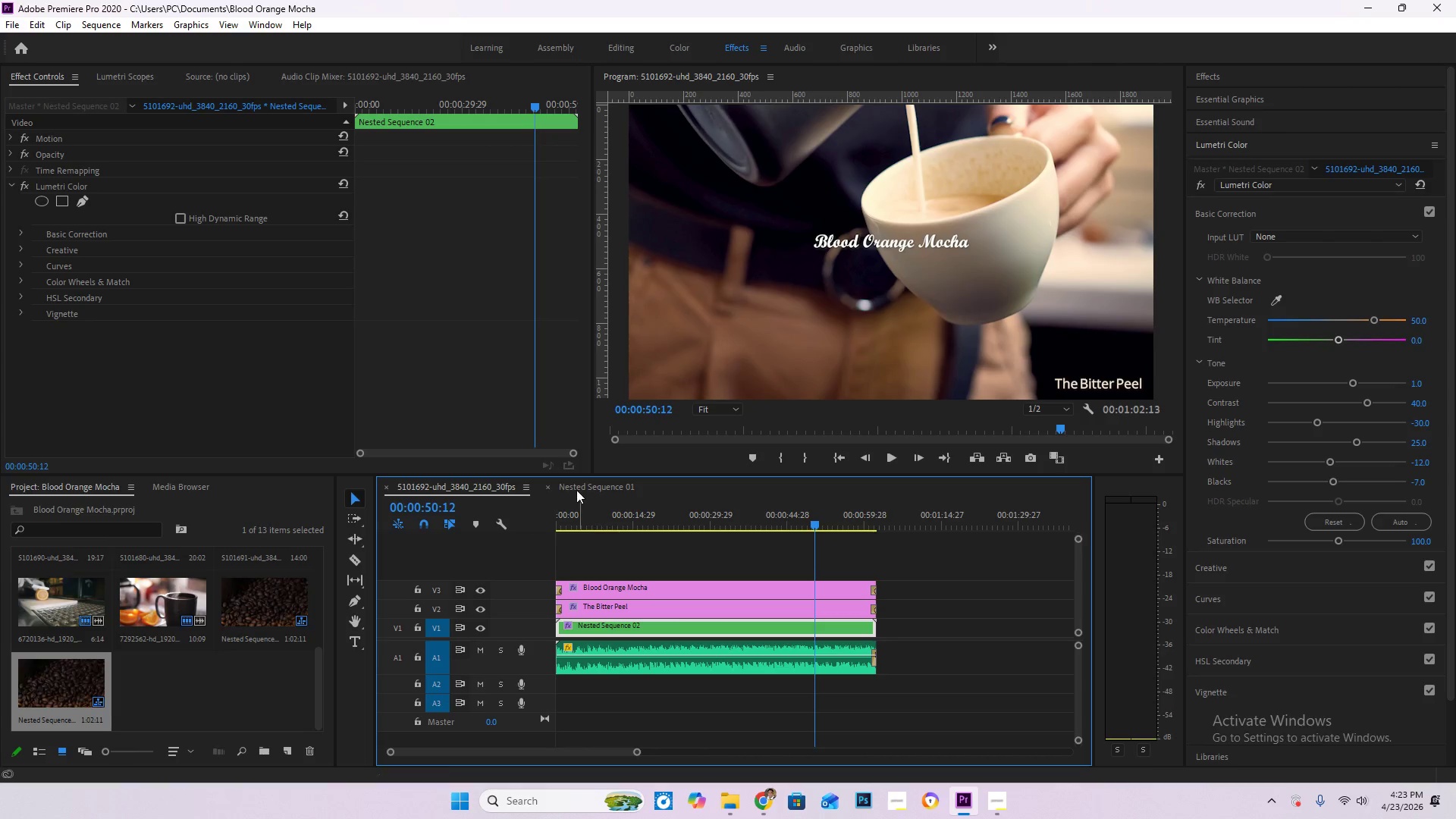 
left_click([576, 490])
 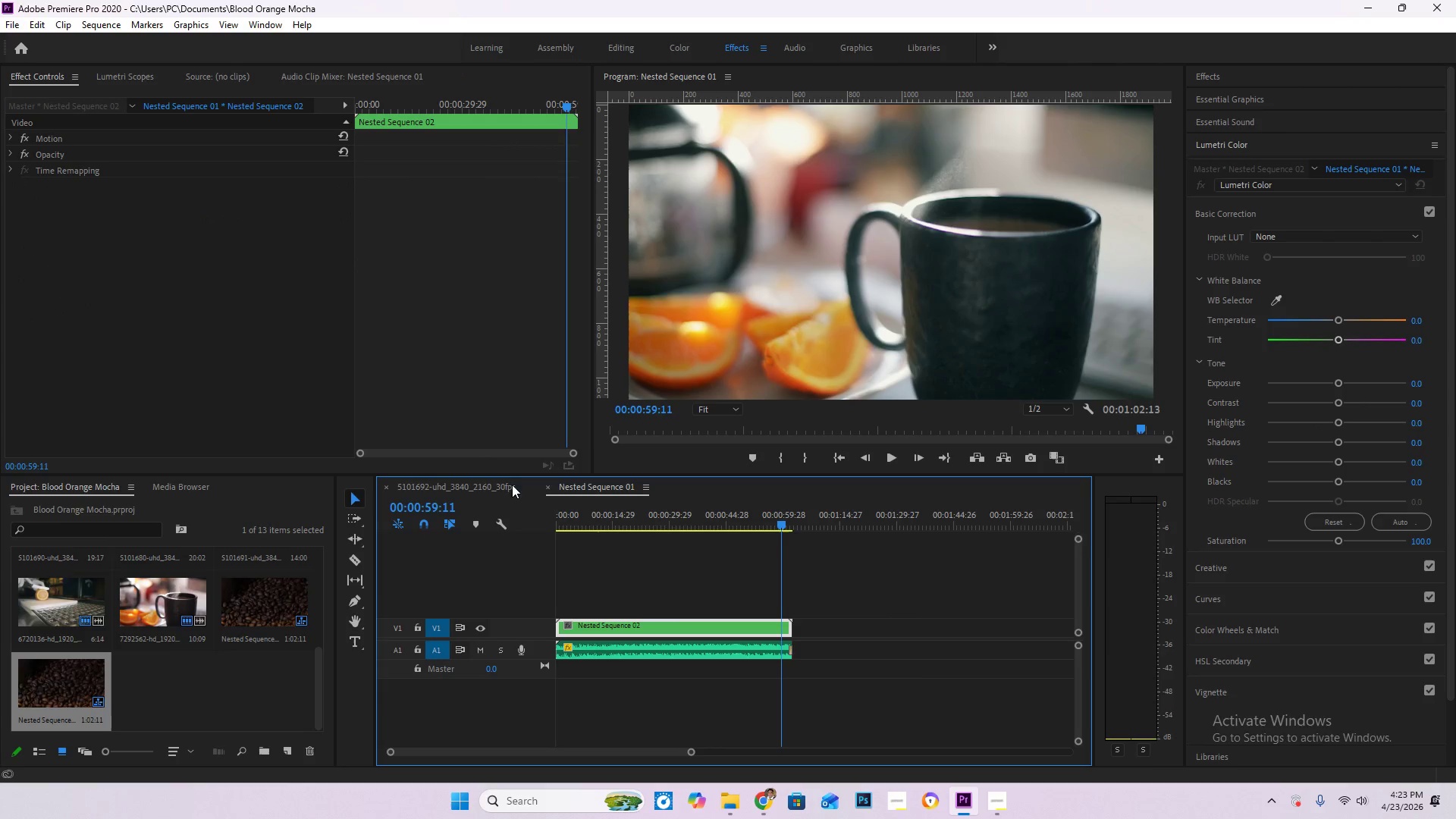 
left_click([490, 485])
 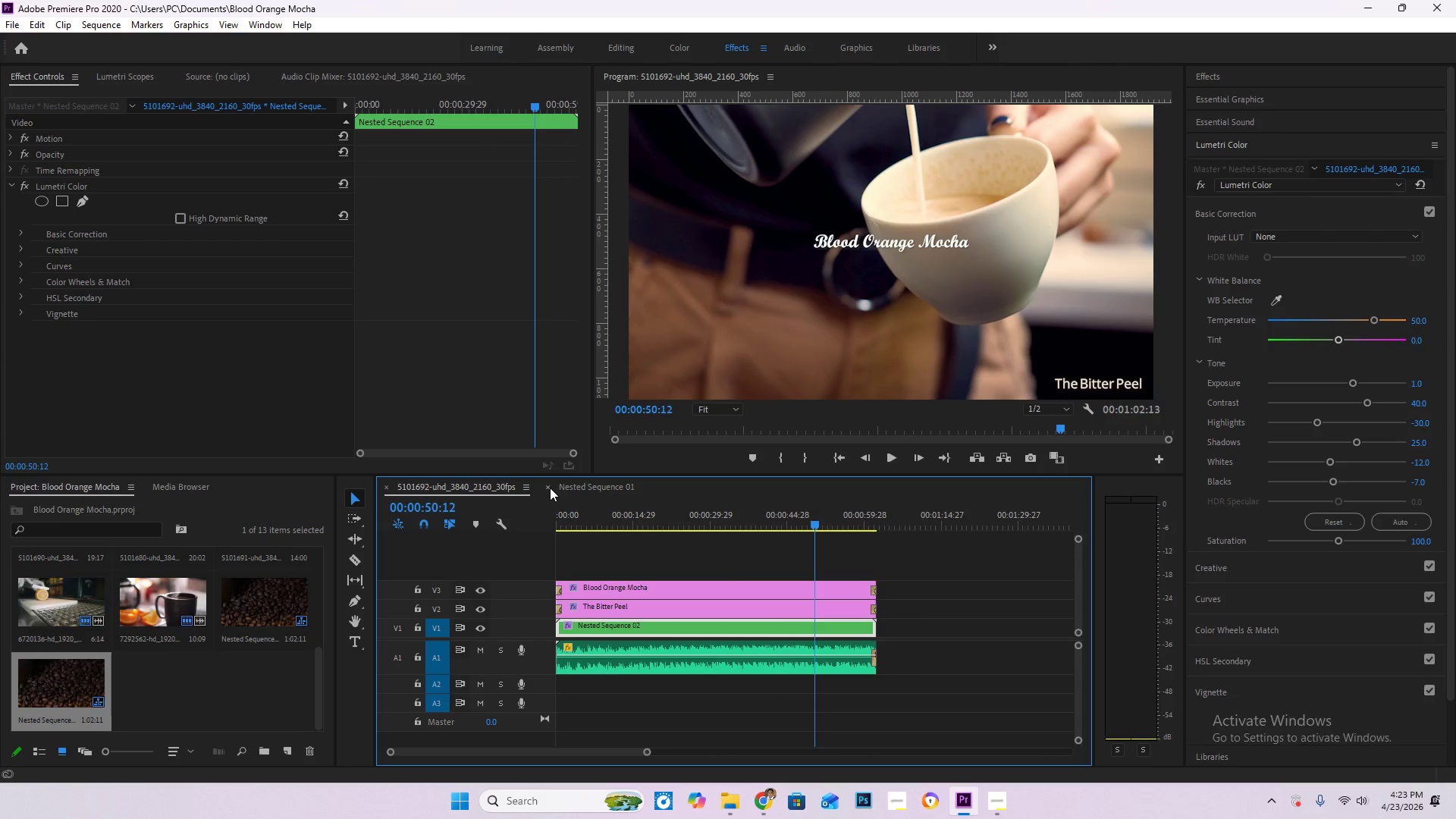 
left_click([575, 486])
 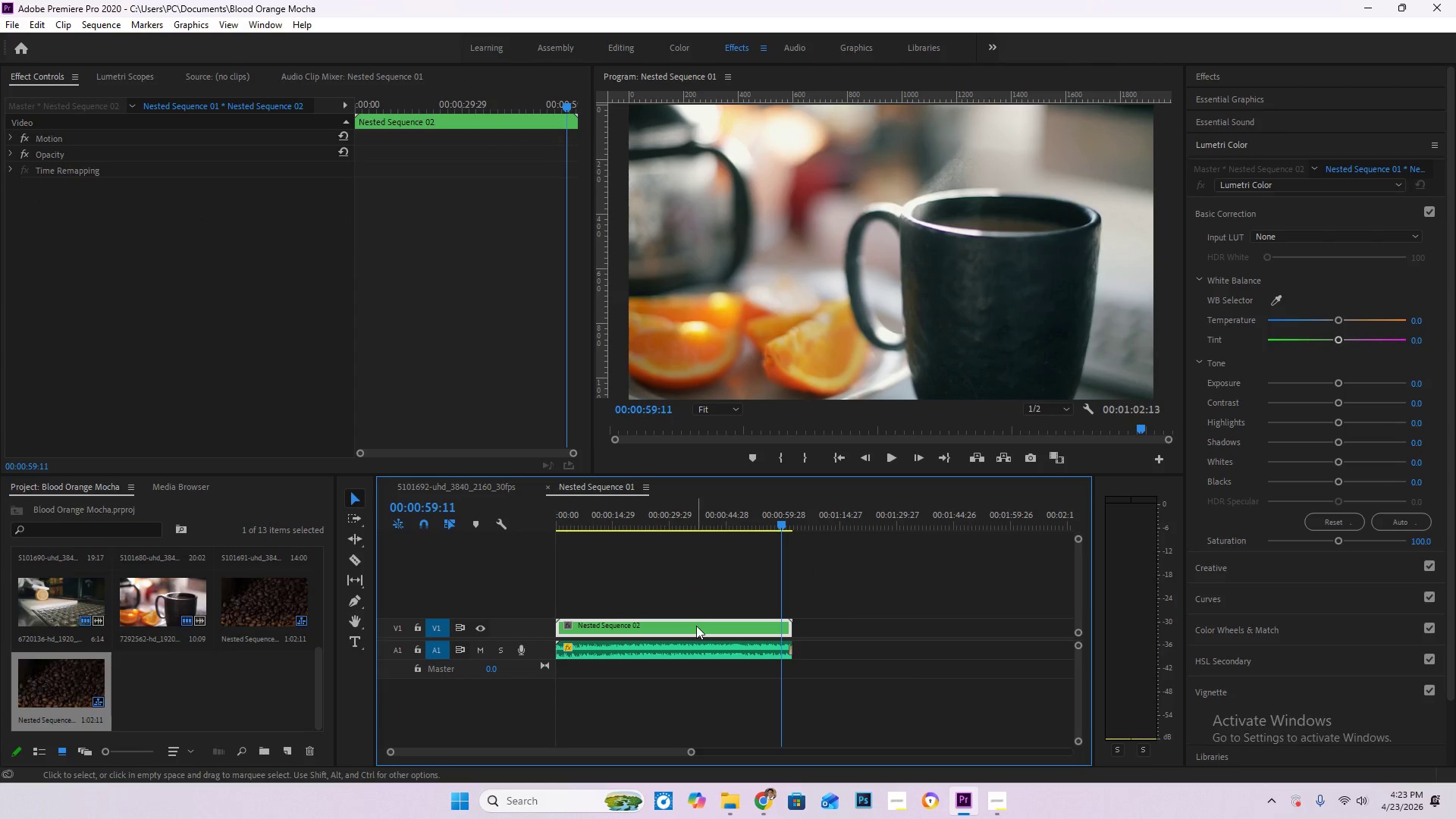 
right_click([697, 626])
 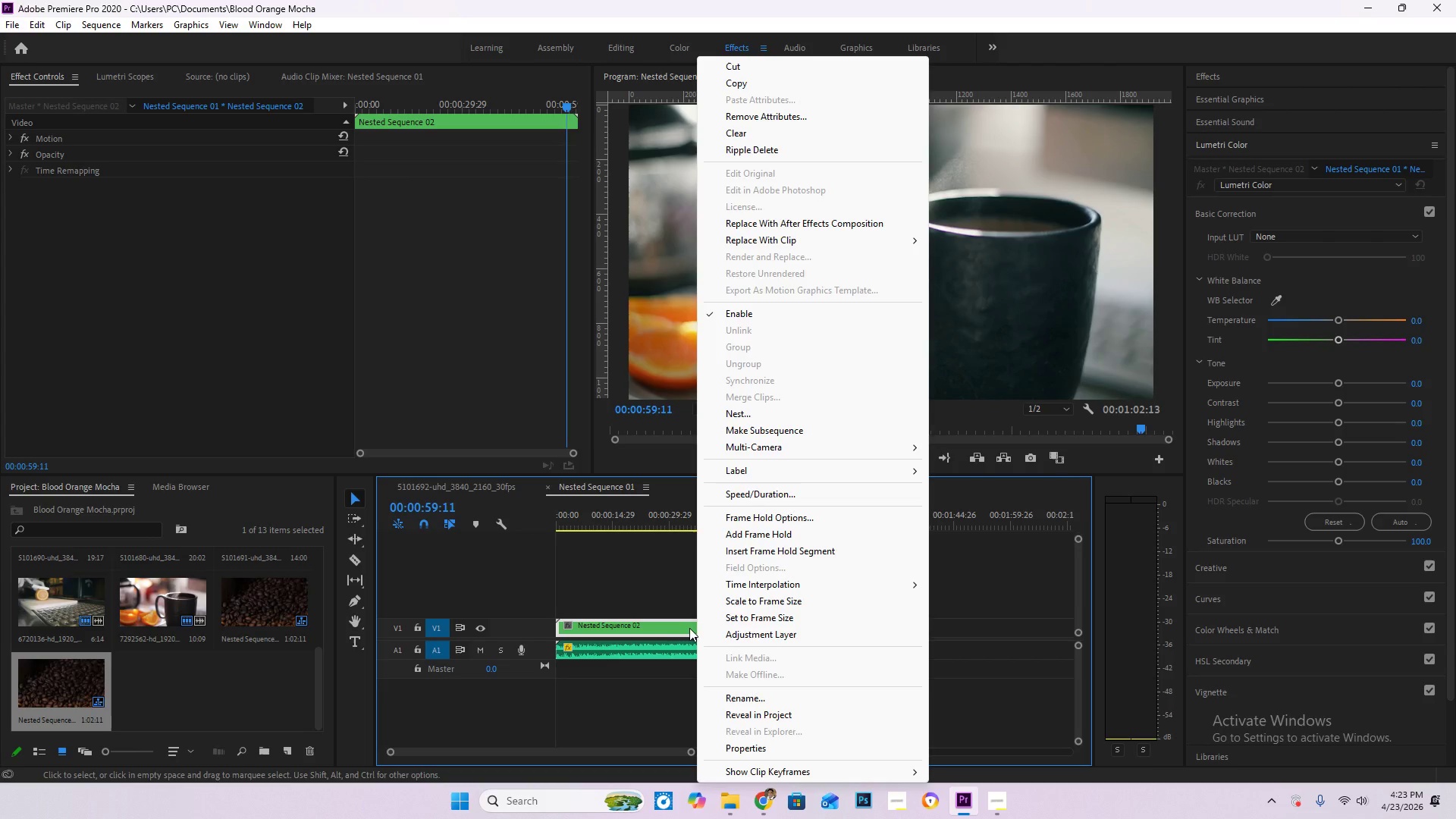 
left_click([601, 706])
 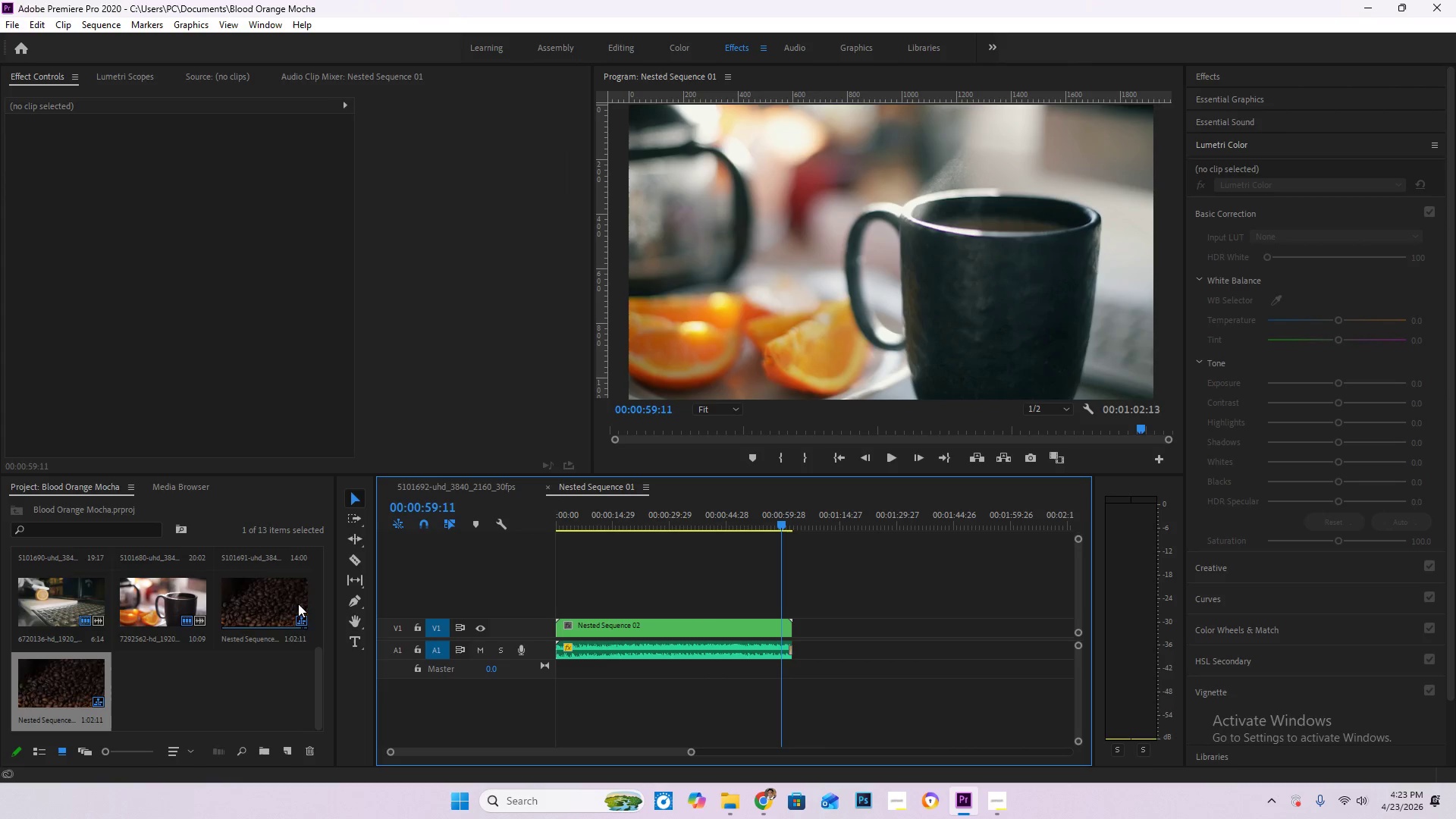 
double_click([290, 601])
 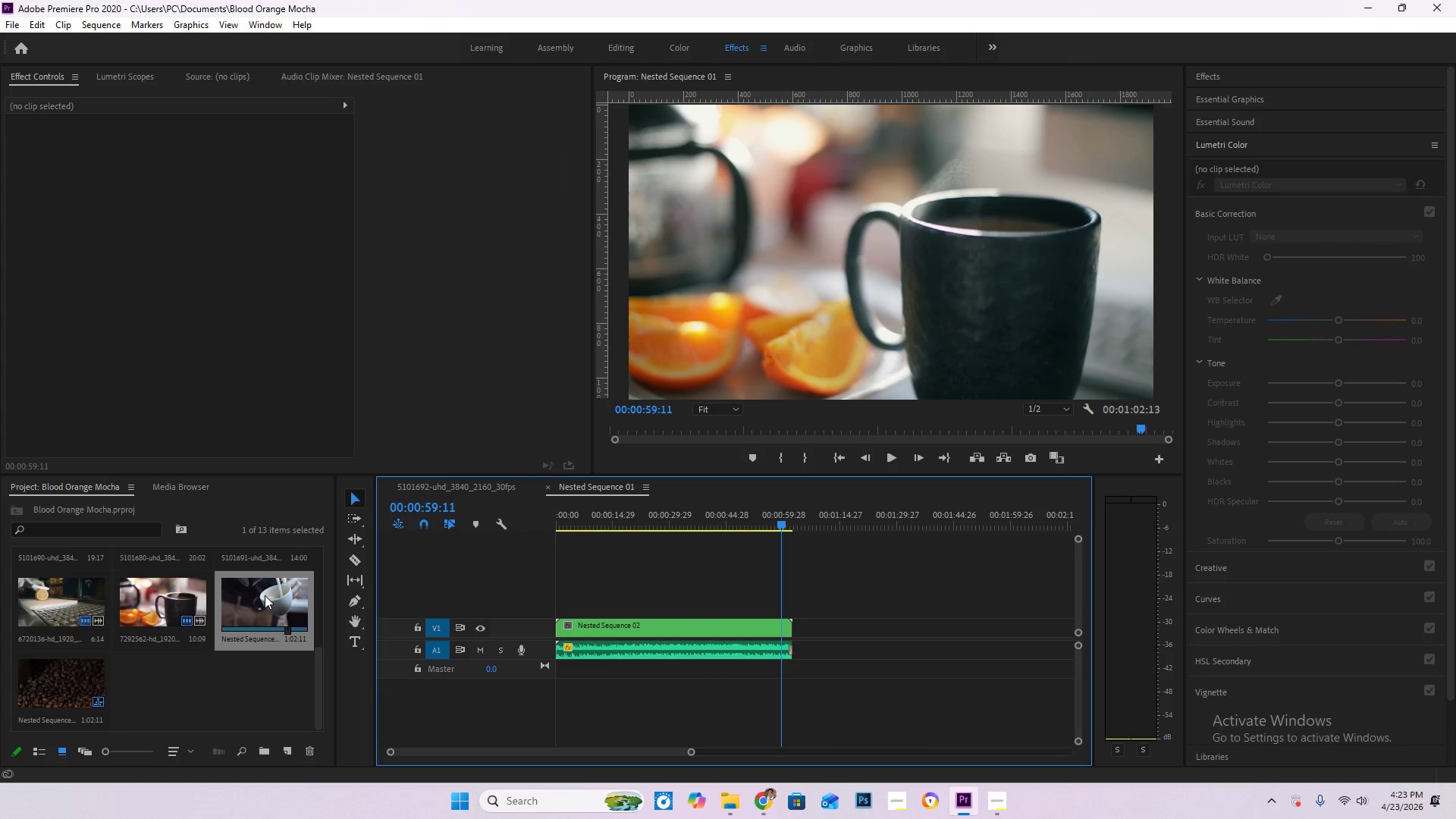 
double_click([265, 595])
 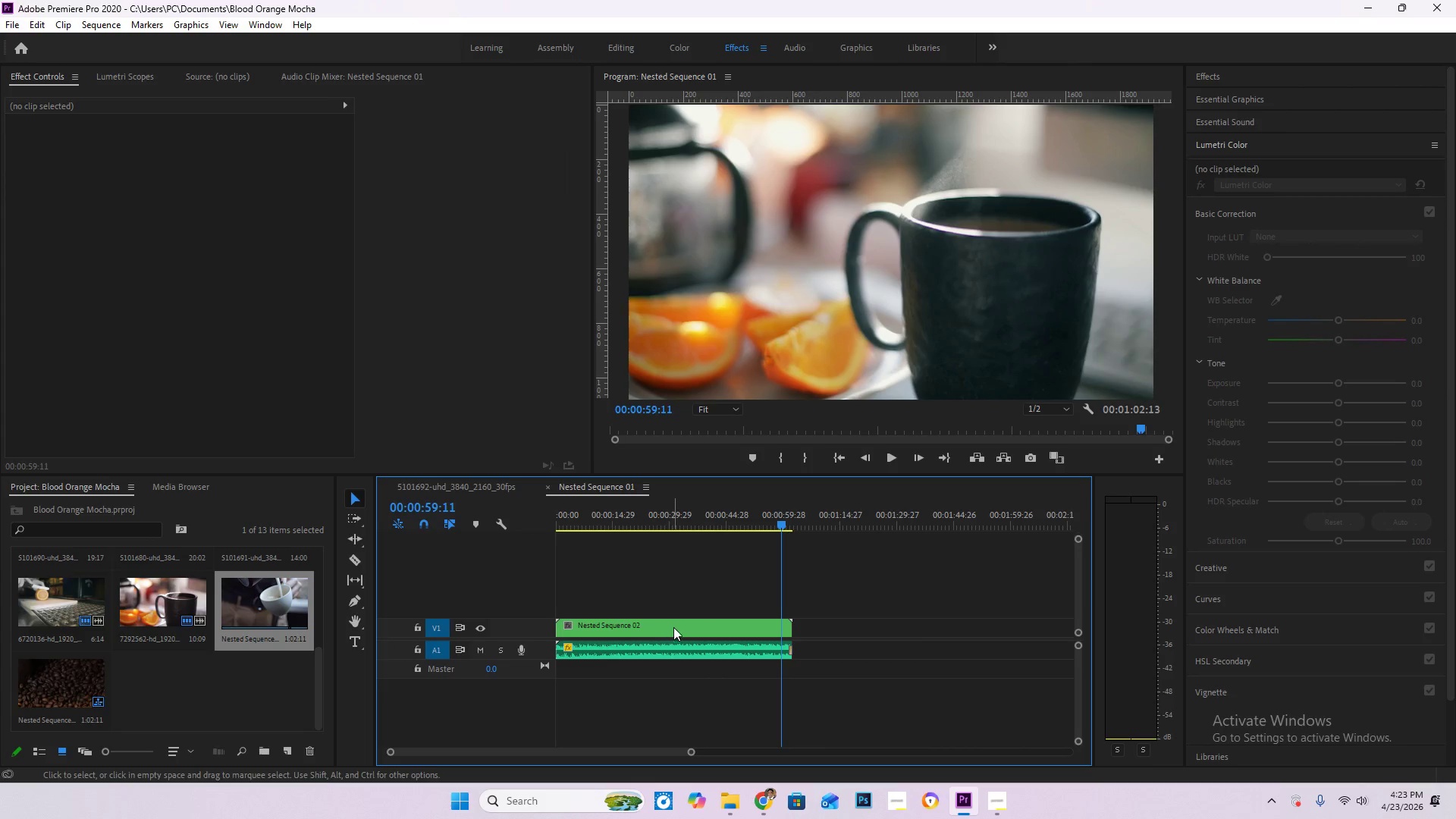 
double_click([674, 625])
 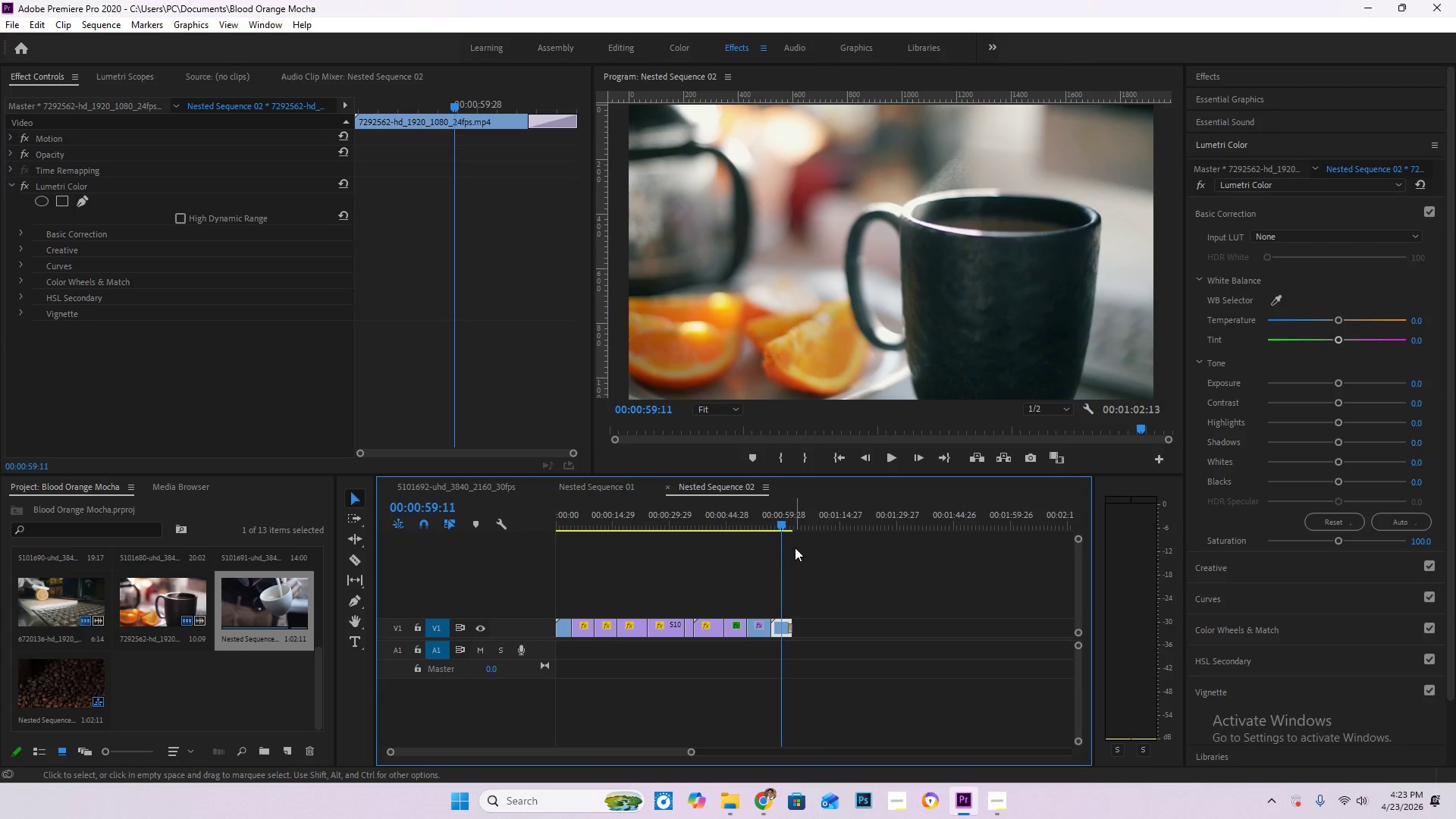 
left_click_drag(start_coordinate=[780, 524], to_coordinate=[762, 526])
 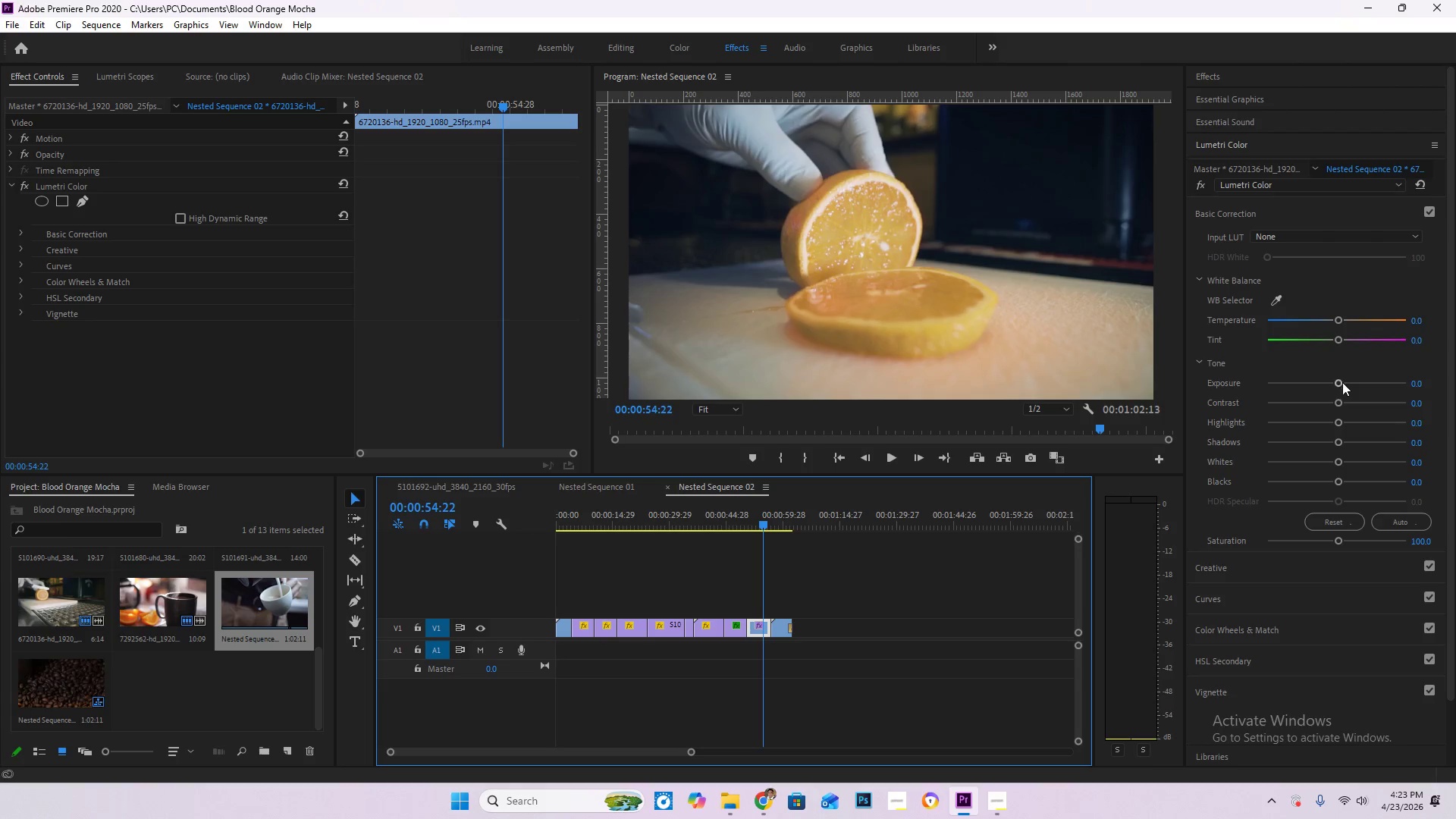 
left_click_drag(start_coordinate=[1339, 386], to_coordinate=[1320, 384])
 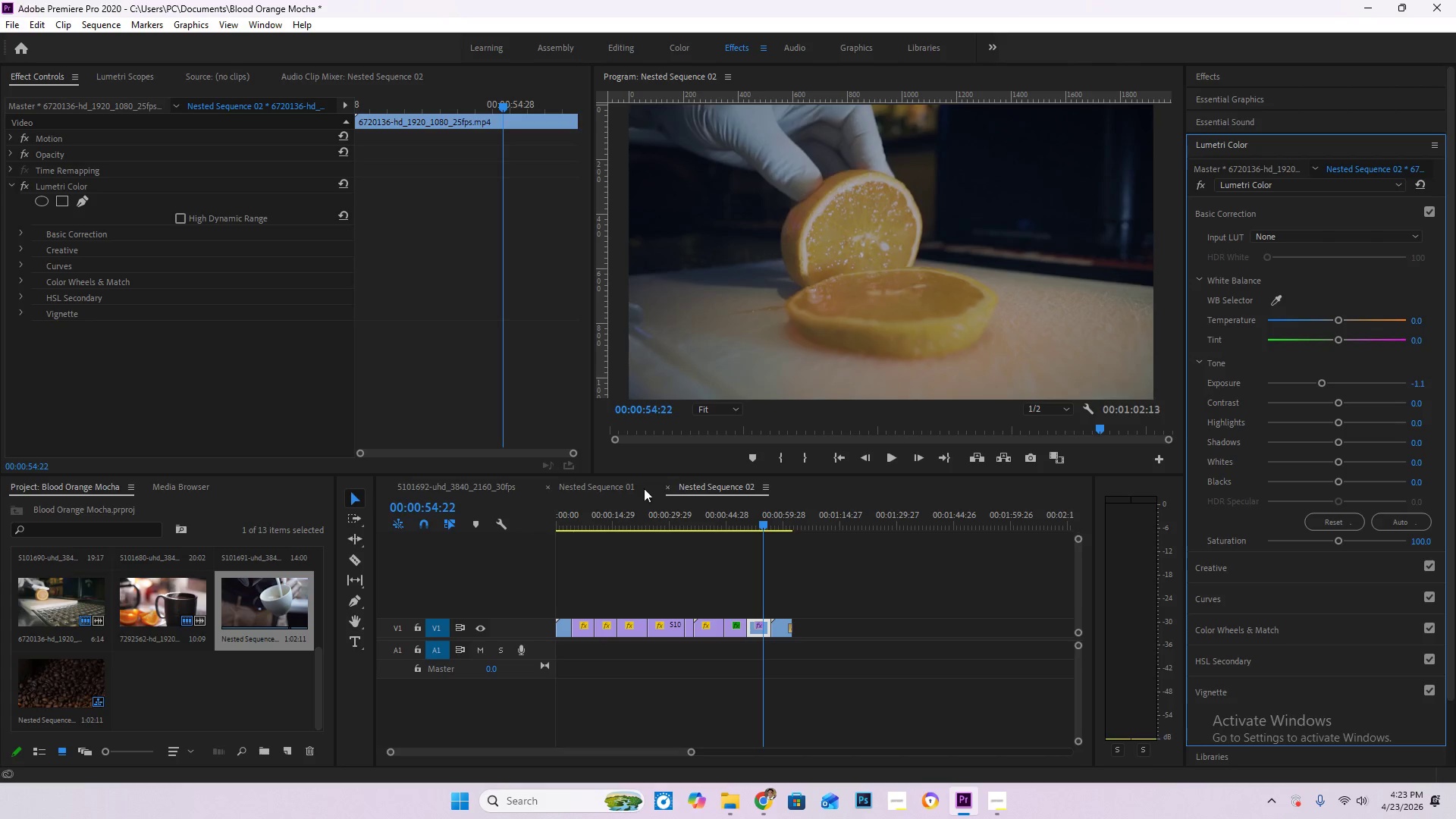 
left_click([620, 484])
 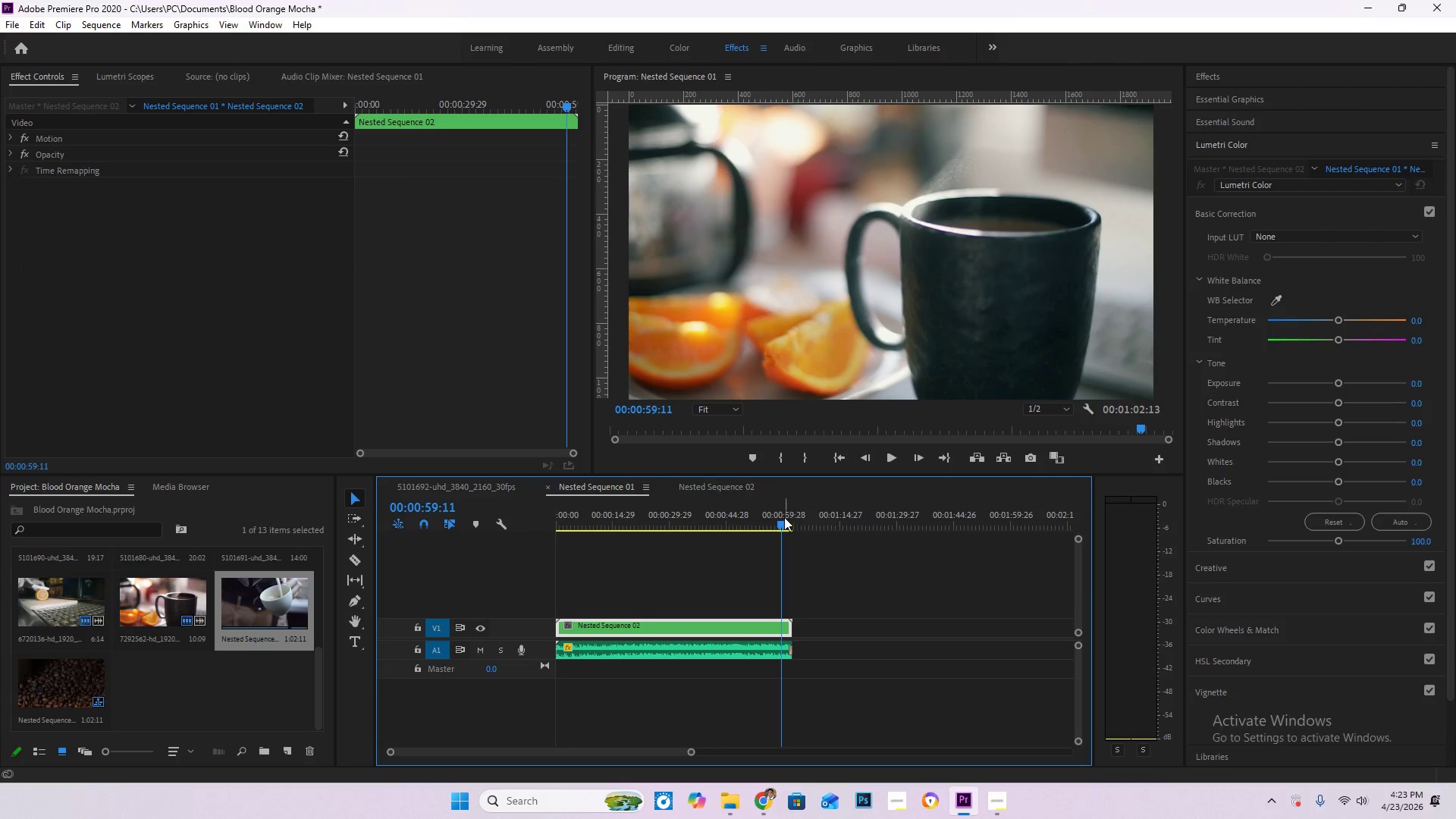 
left_click_drag(start_coordinate=[778, 522], to_coordinate=[744, 527])
 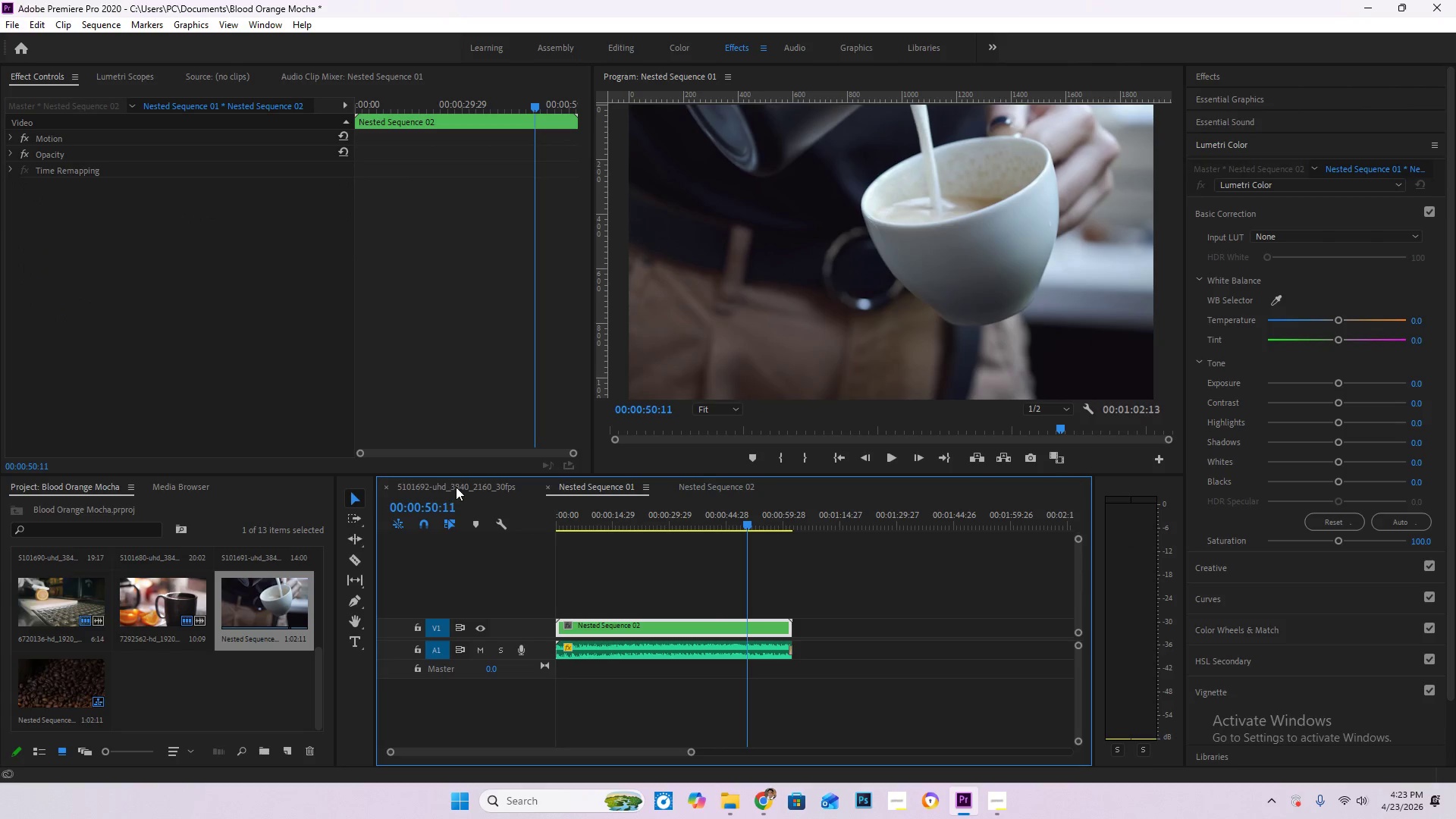 
left_click([457, 485])
 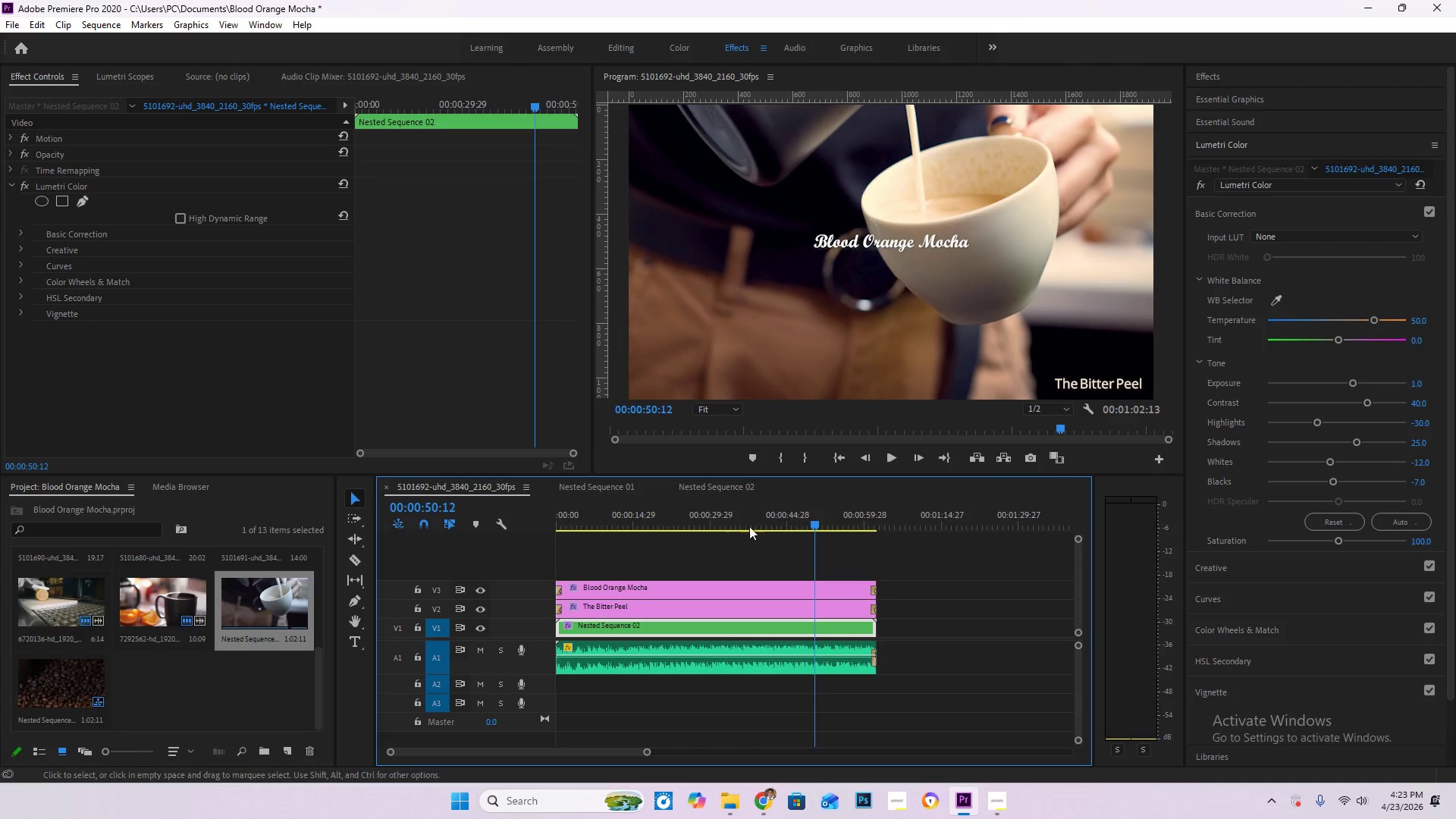 
left_click_drag(start_coordinate=[814, 513], to_coordinate=[845, 513])
 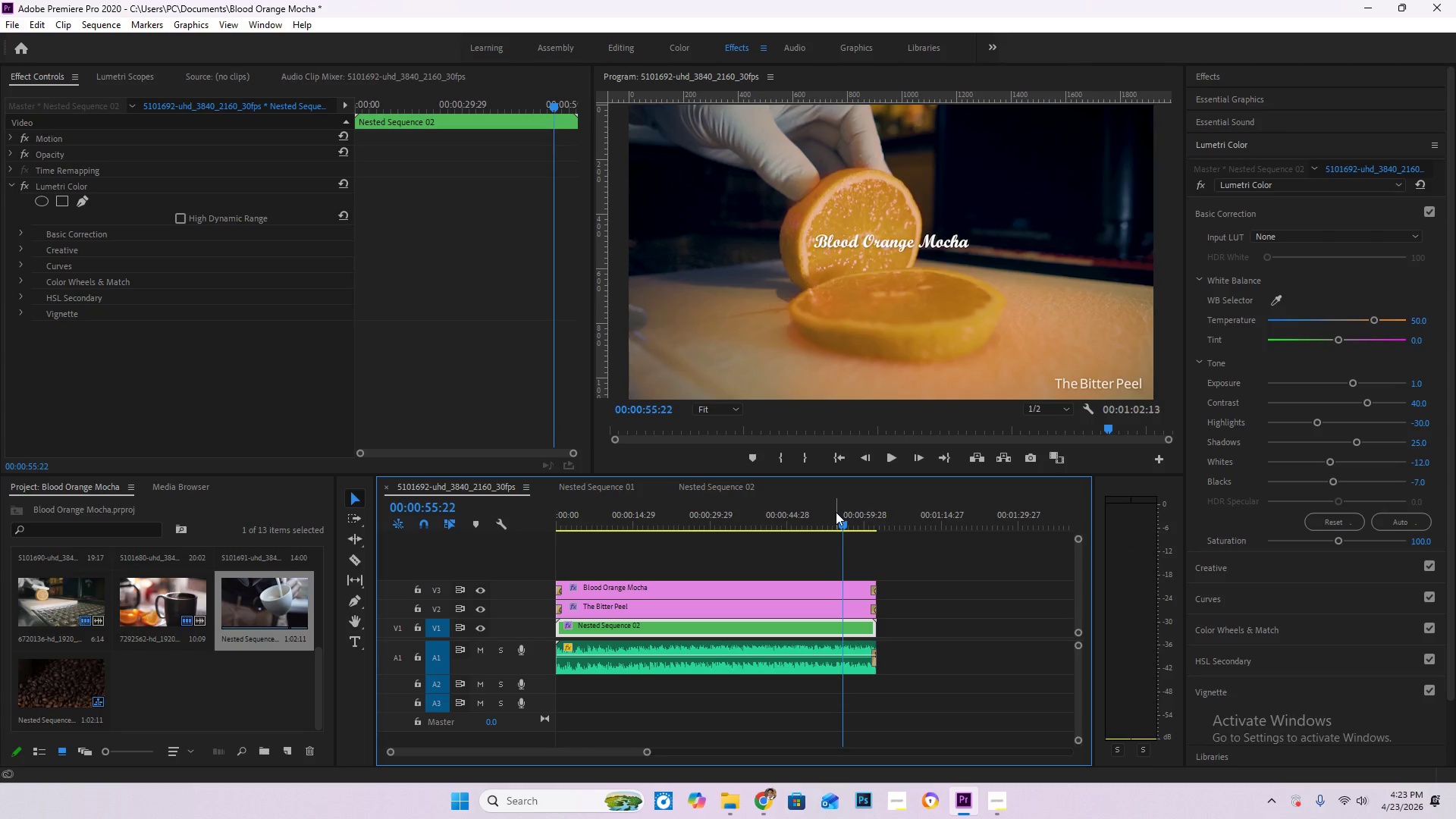 
key(Control+Z)
 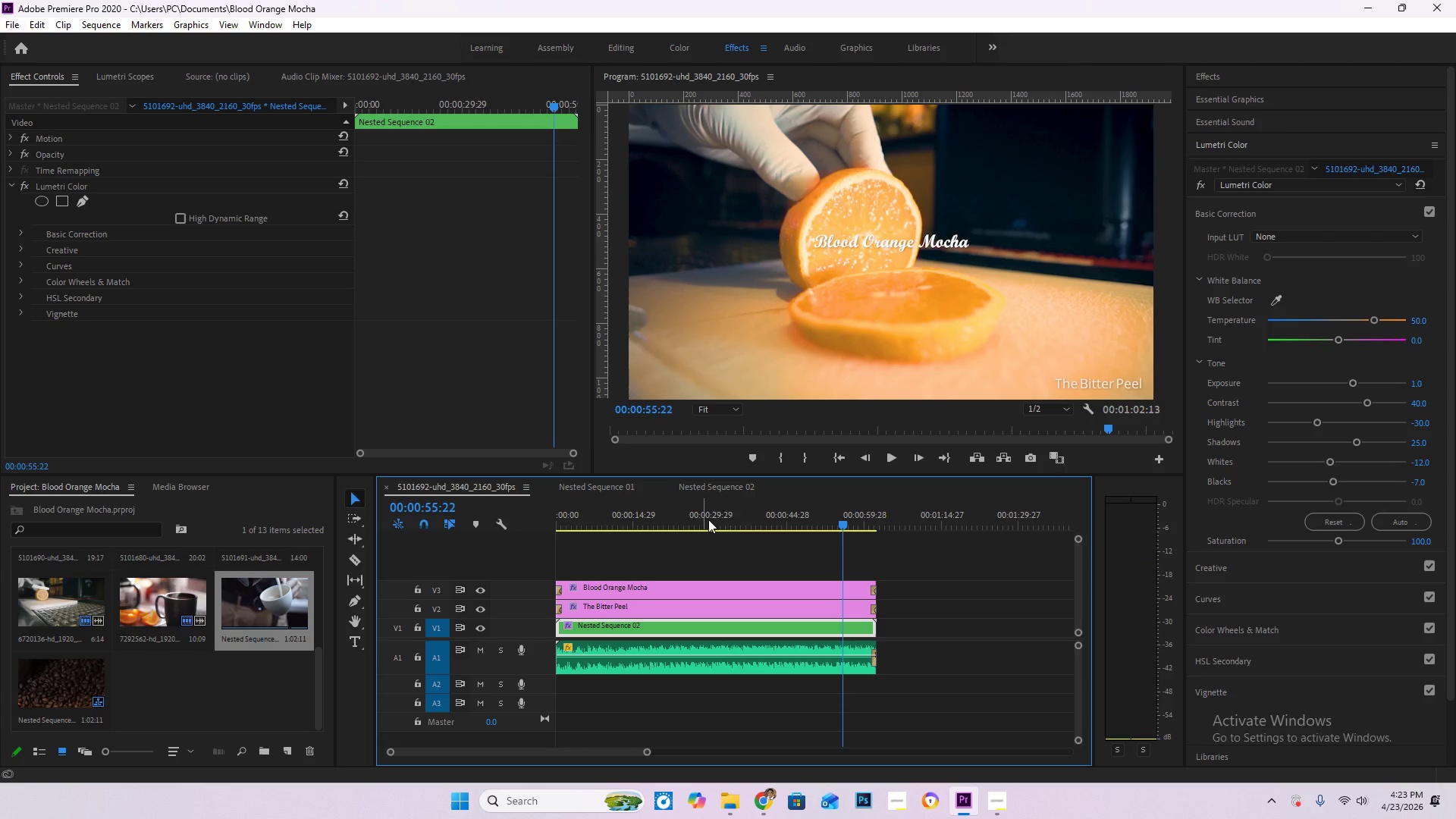 
key(Control+Z)
 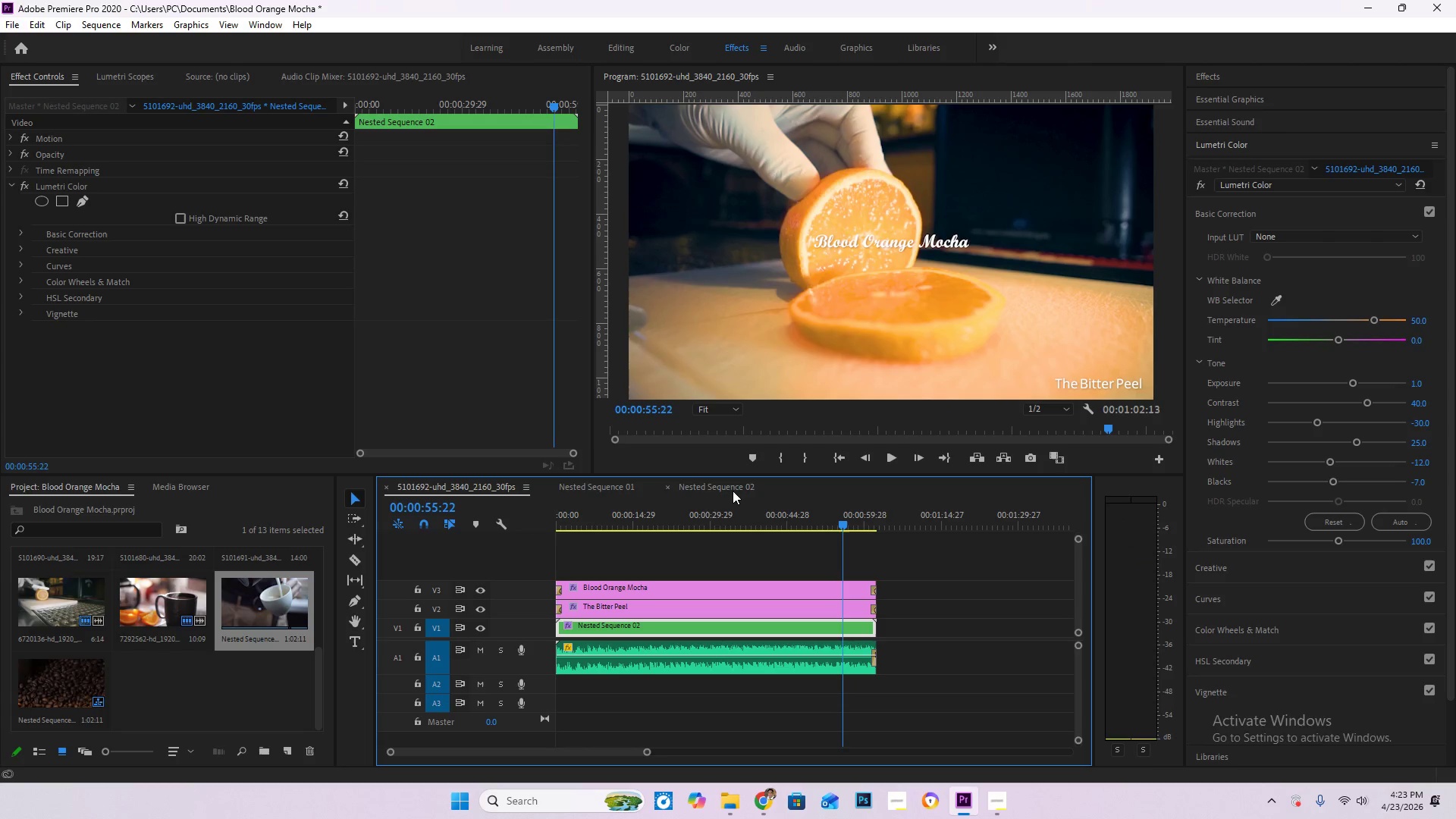 
key(Control+Z)
 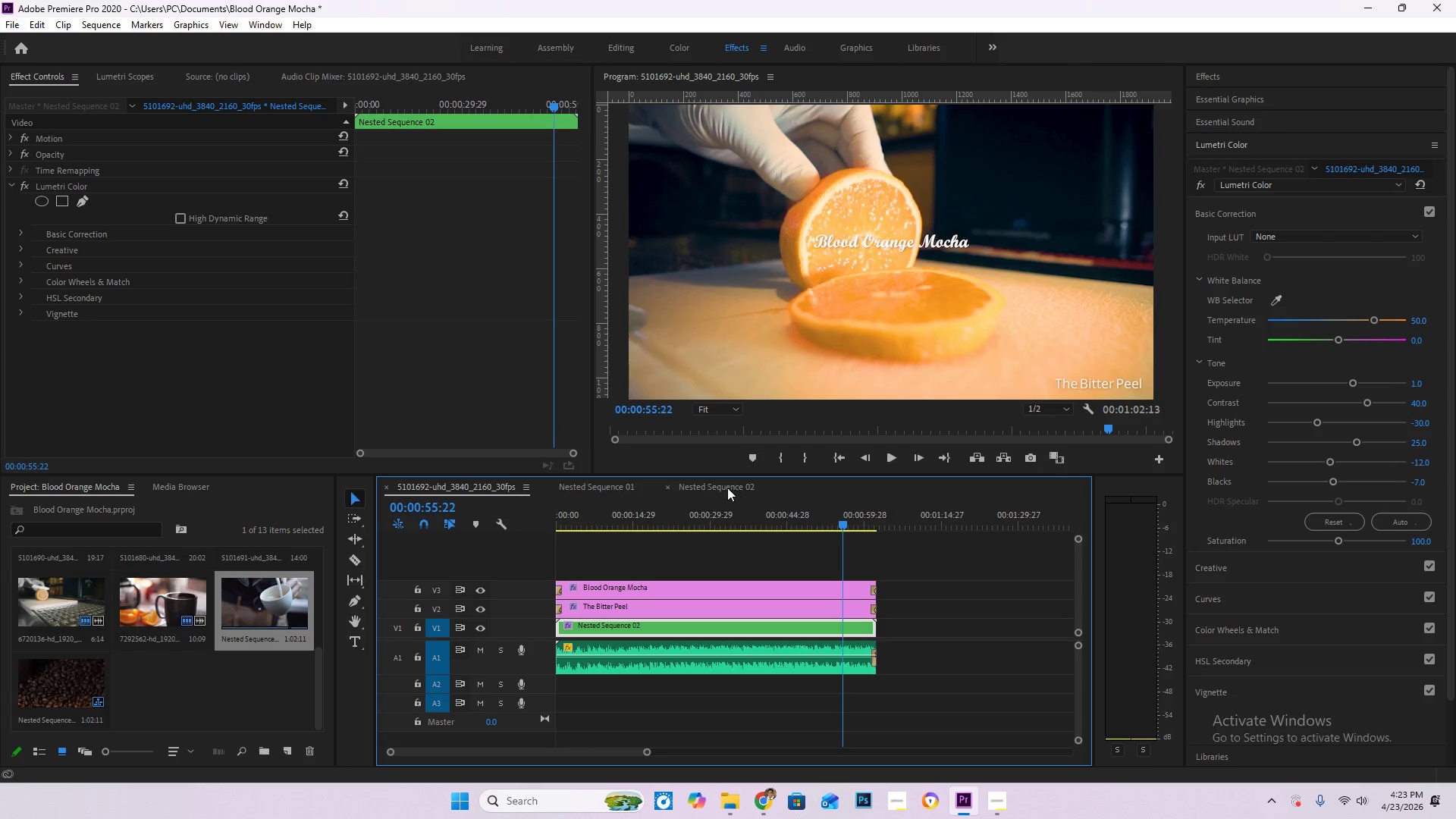 
left_click([727, 488])
 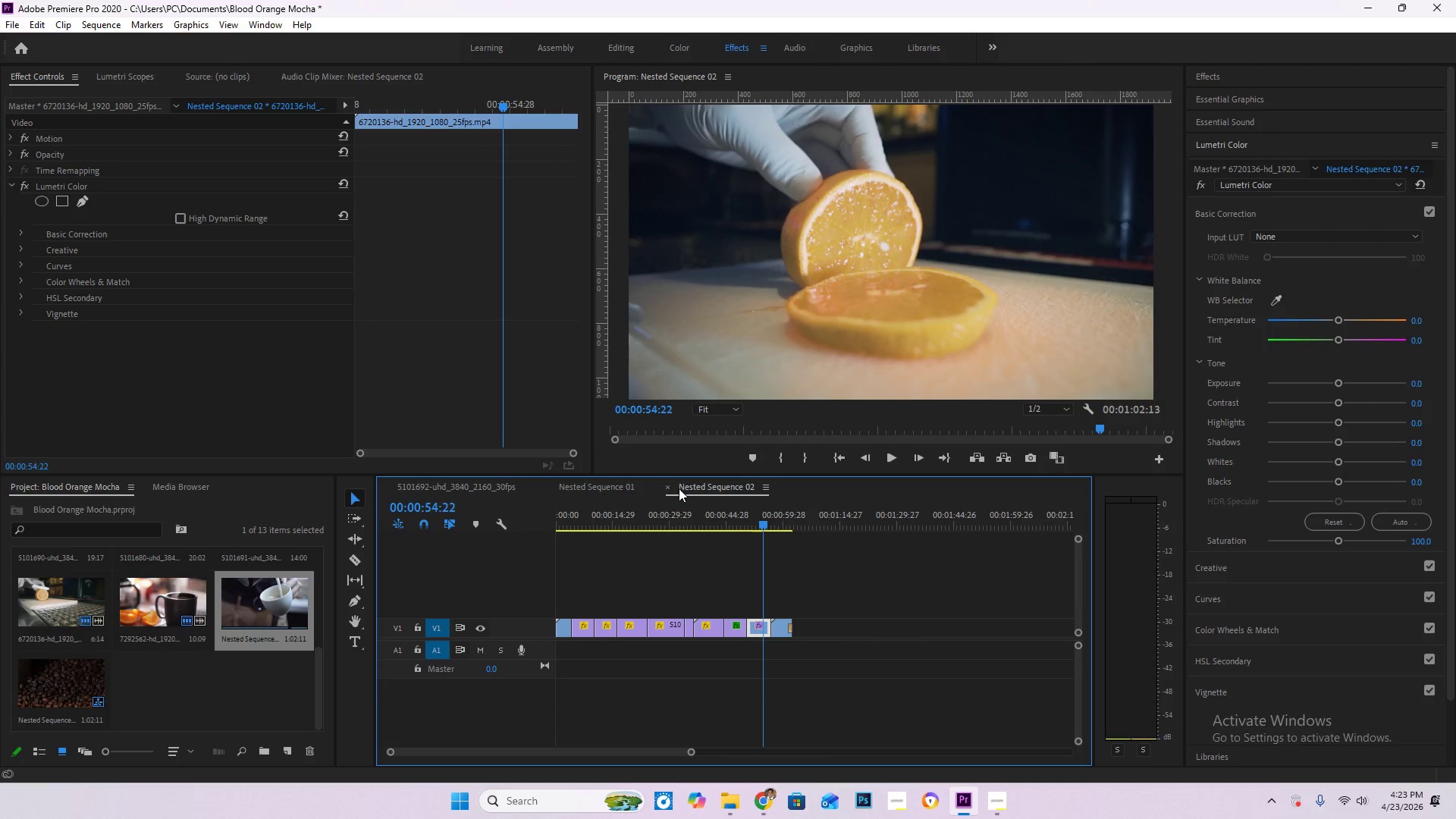 
key(Delete)
 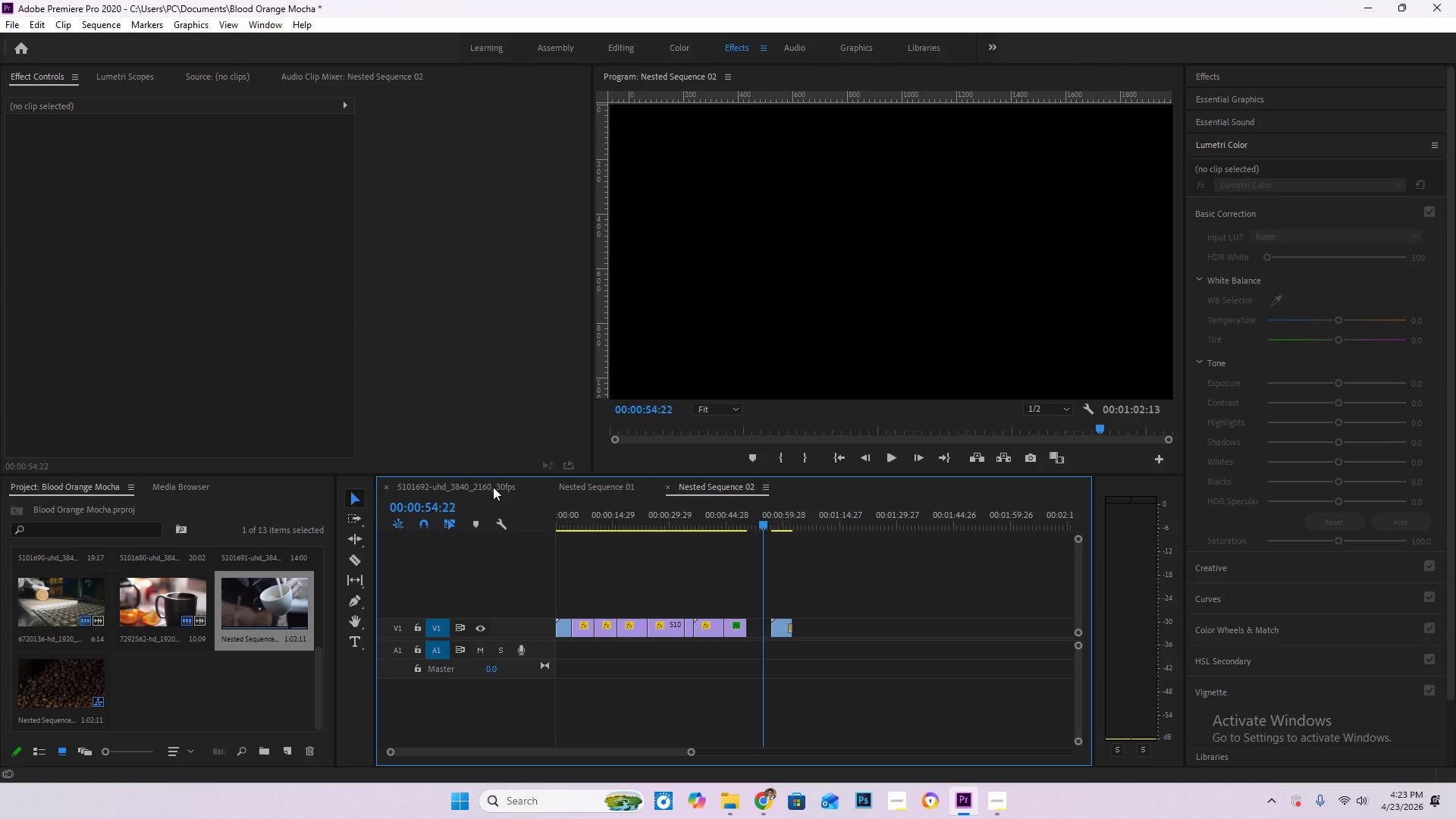 
left_click([493, 487])
 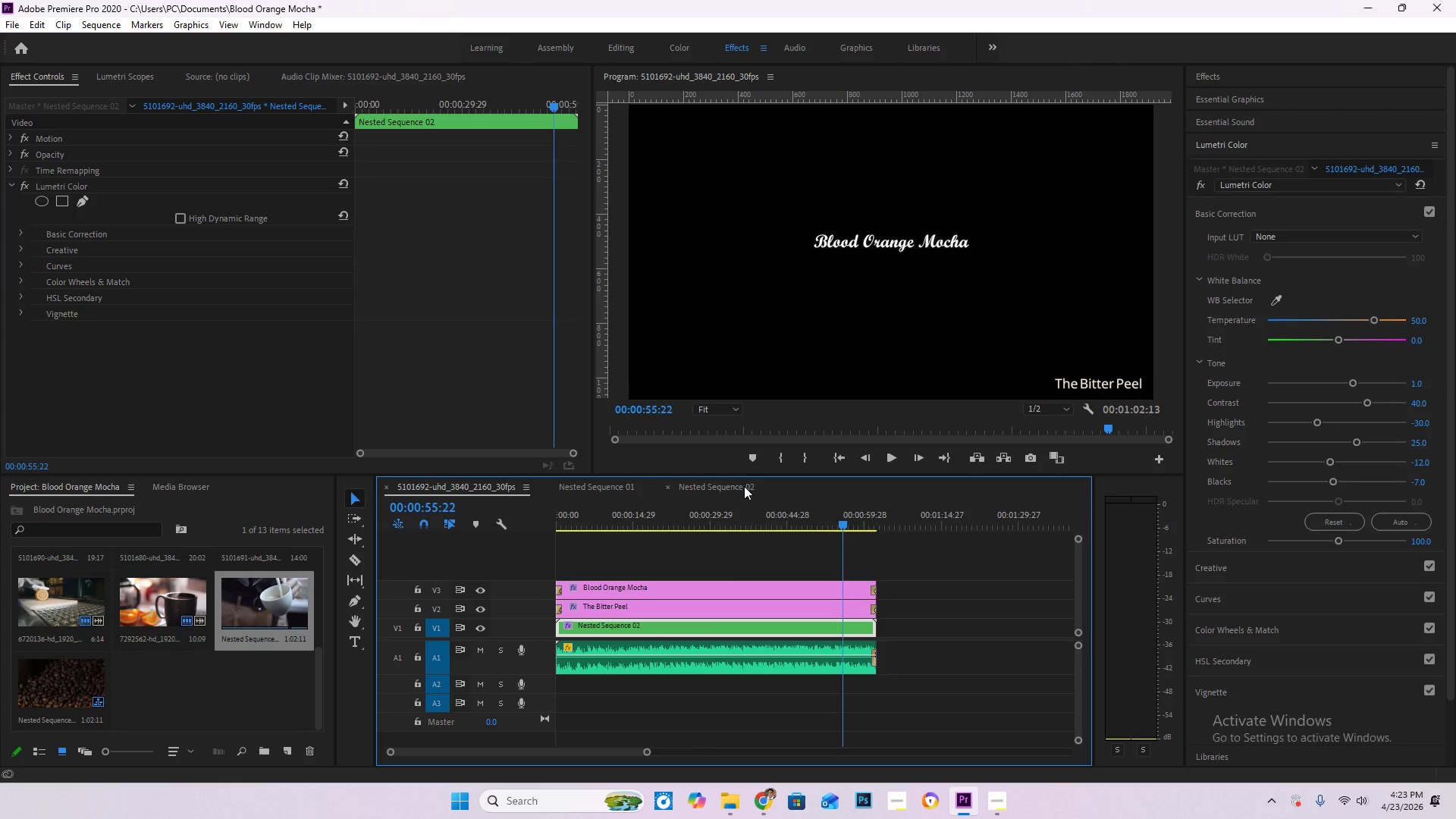 
left_click([723, 485])
 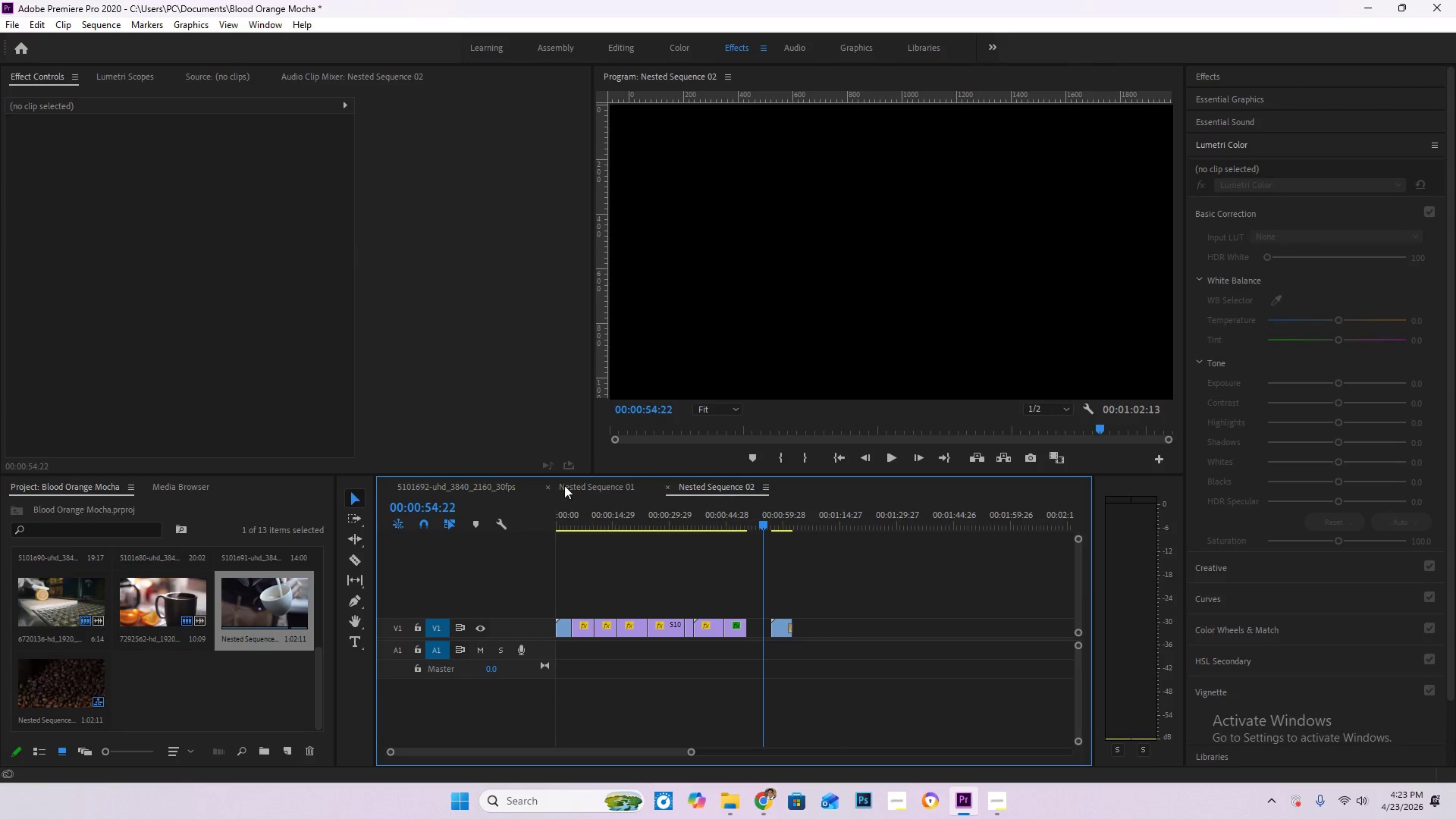 
left_click([457, 480])
 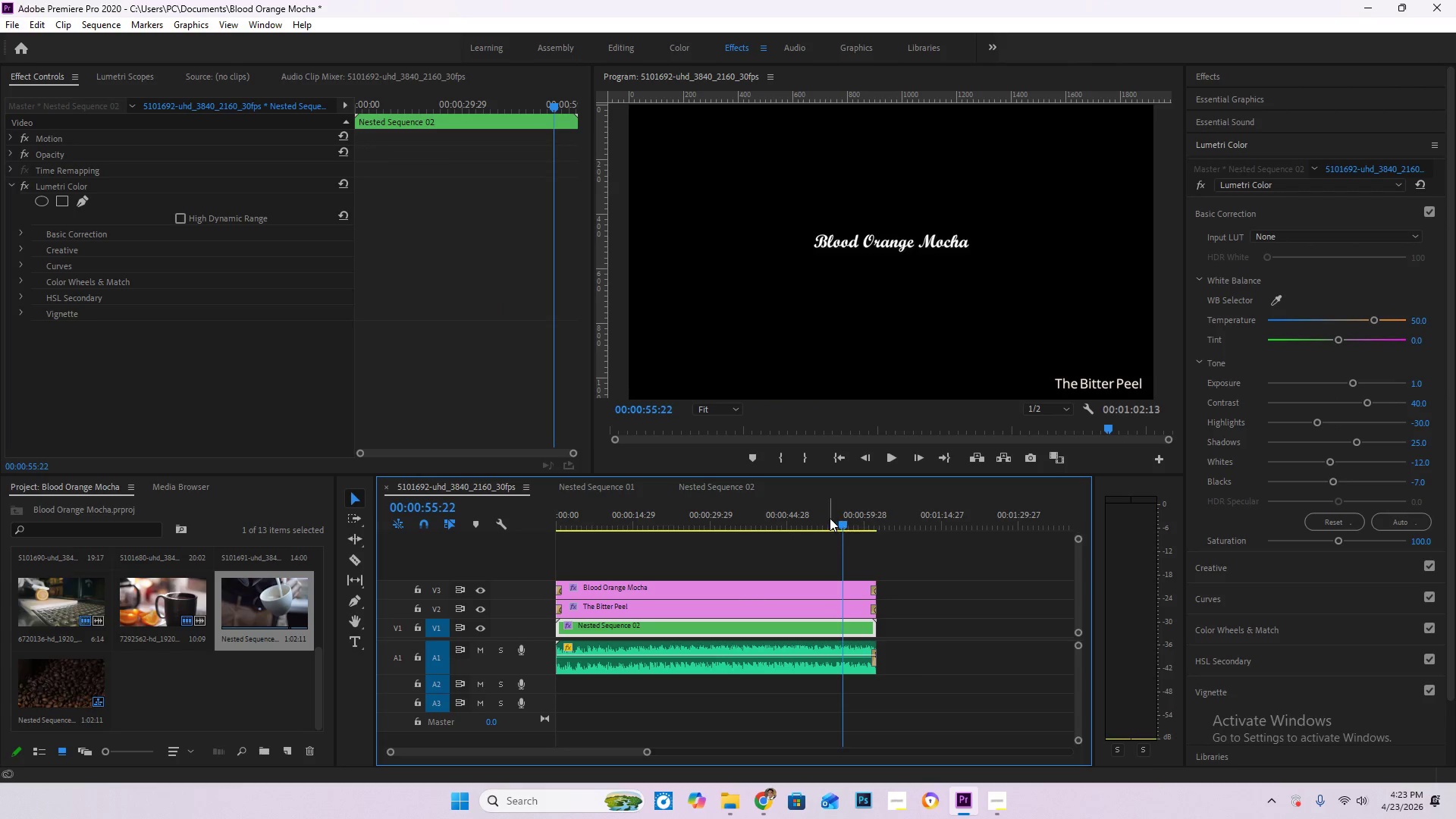 
key(Control+Z)
 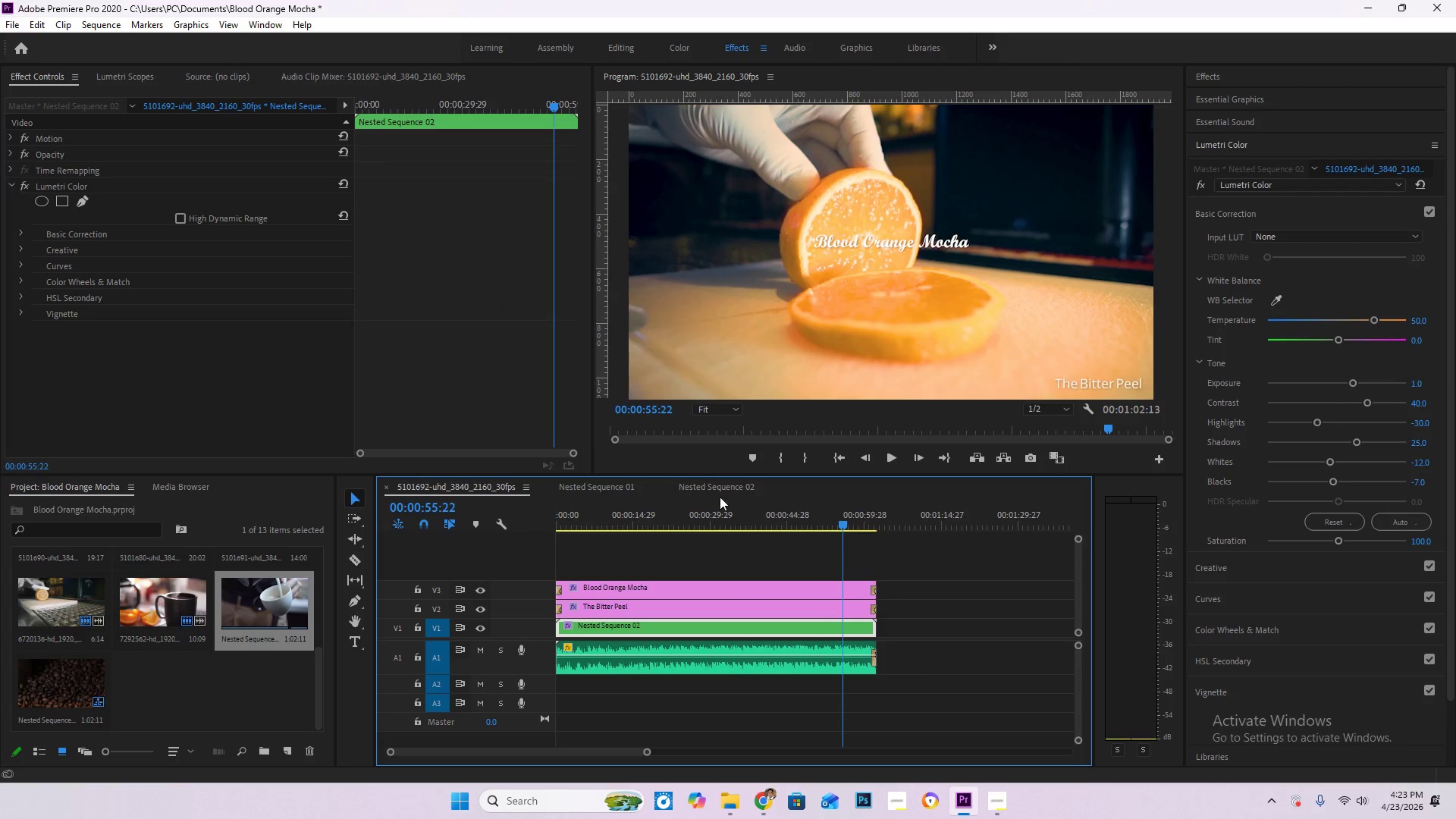 
left_click([713, 490])
 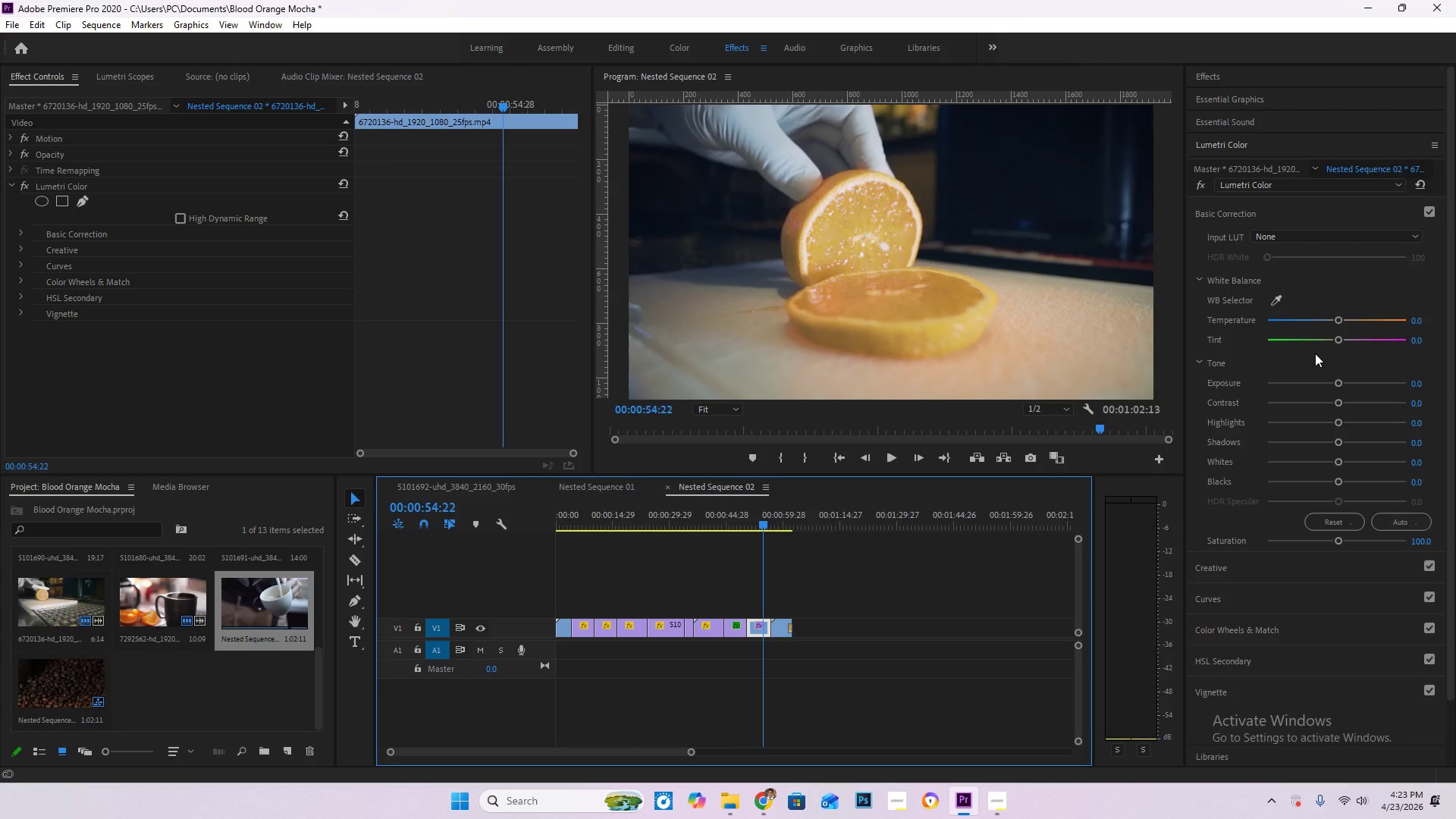 
left_click_drag(start_coordinate=[1338, 322], to_coordinate=[1364, 344])
 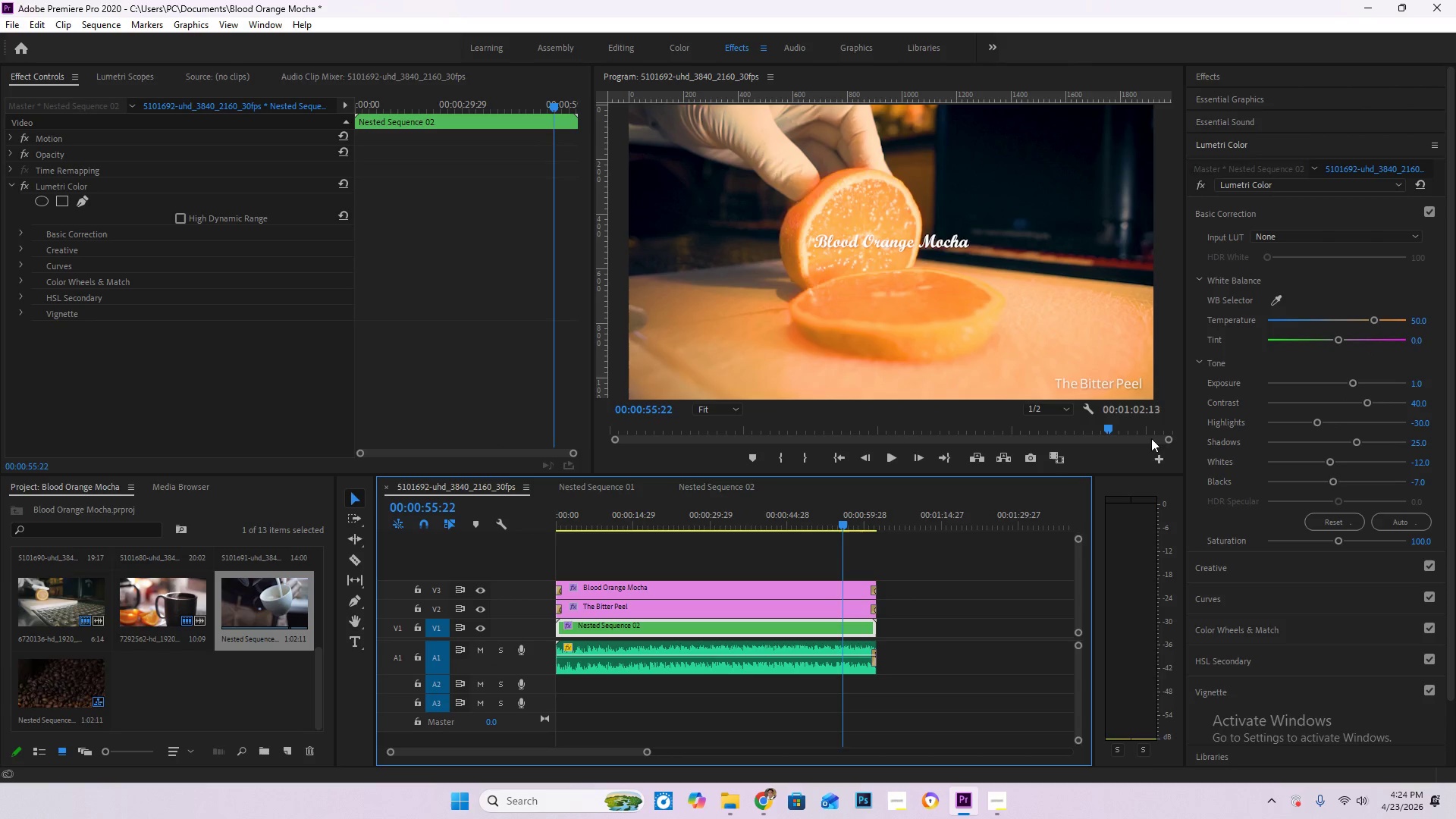 
left_click([711, 485])
 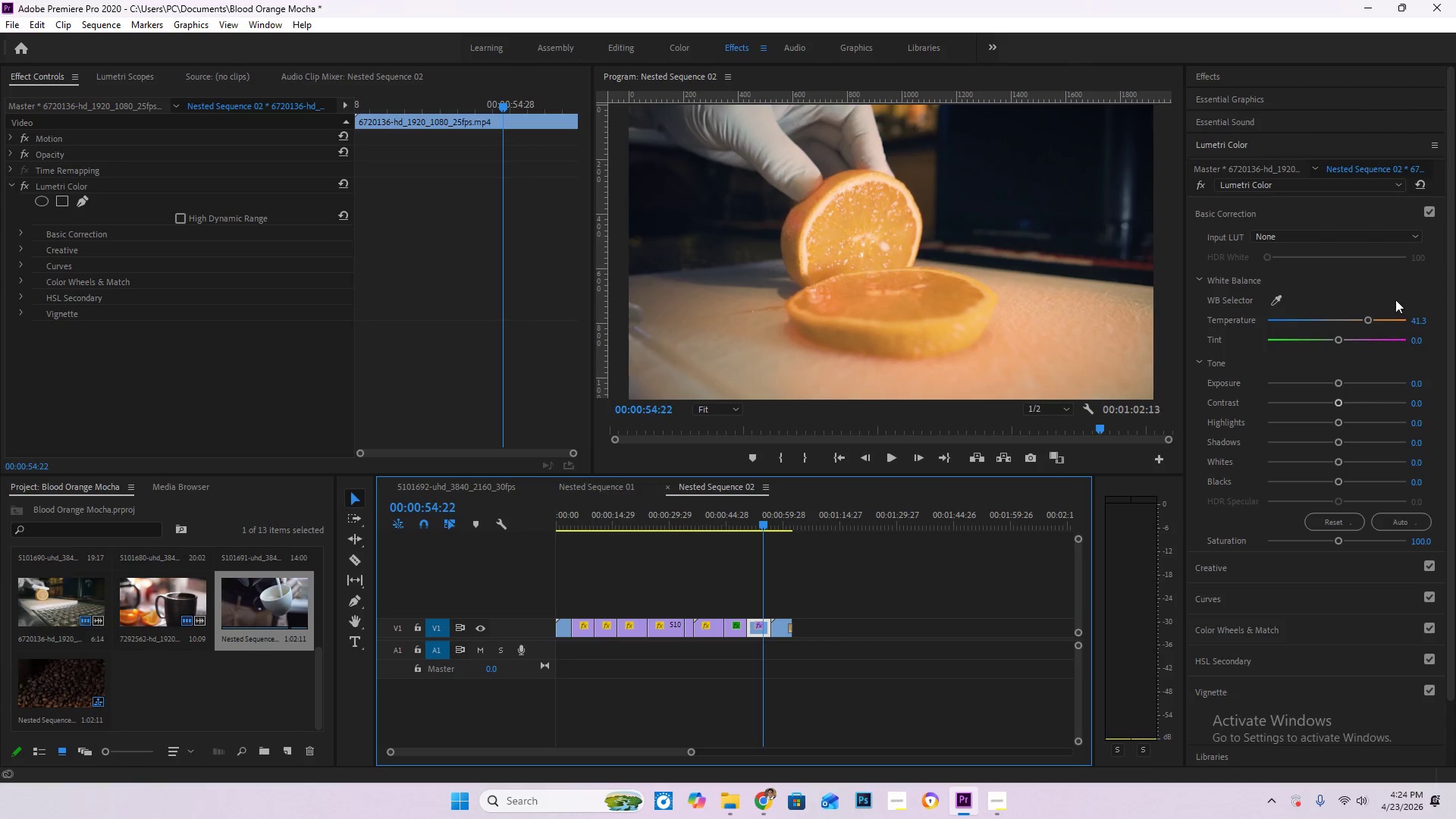 
left_click_drag(start_coordinate=[1366, 320], to_coordinate=[1282, 327])
 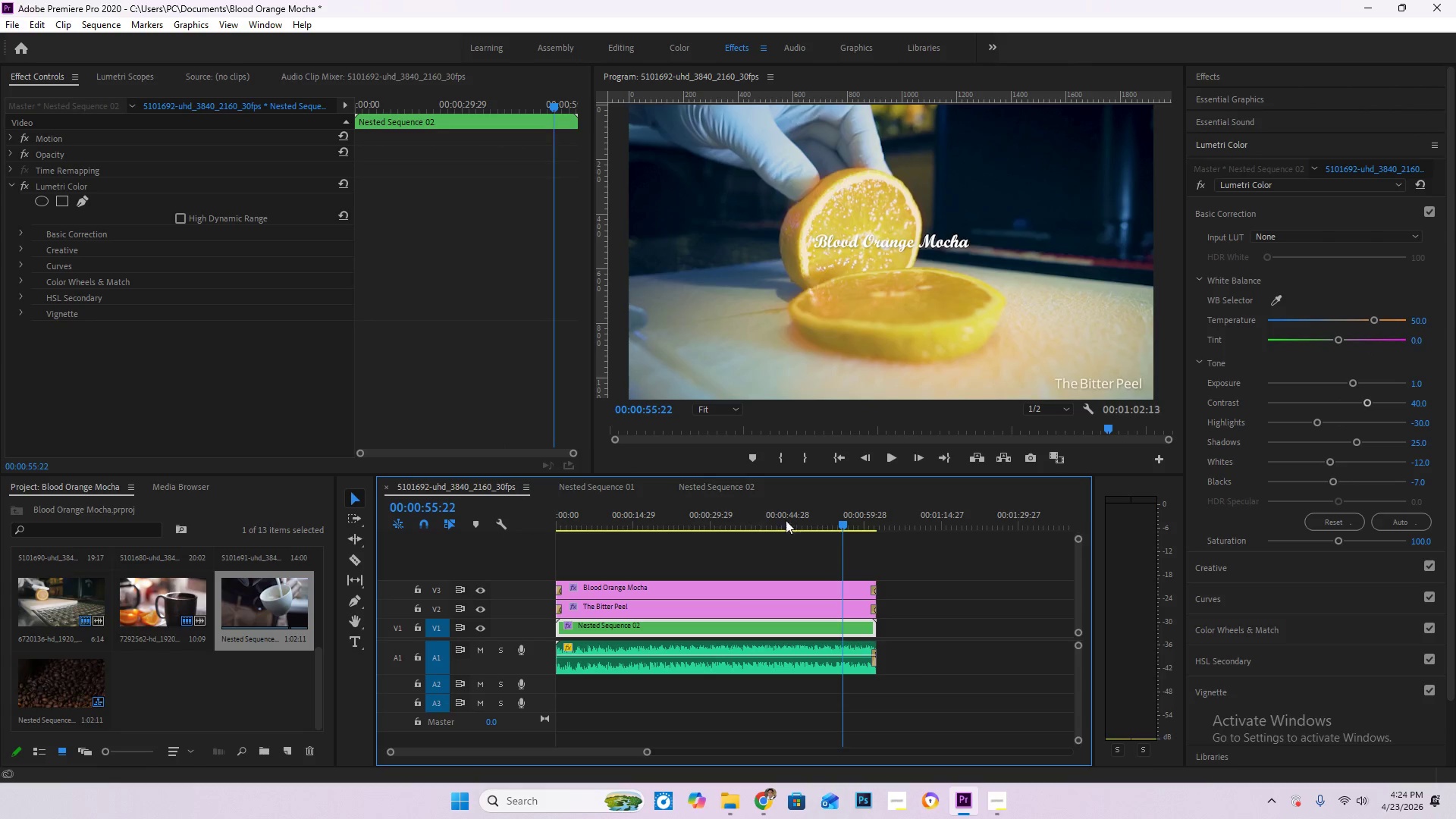 
left_click_drag(start_coordinate=[849, 529], to_coordinate=[821, 529])
 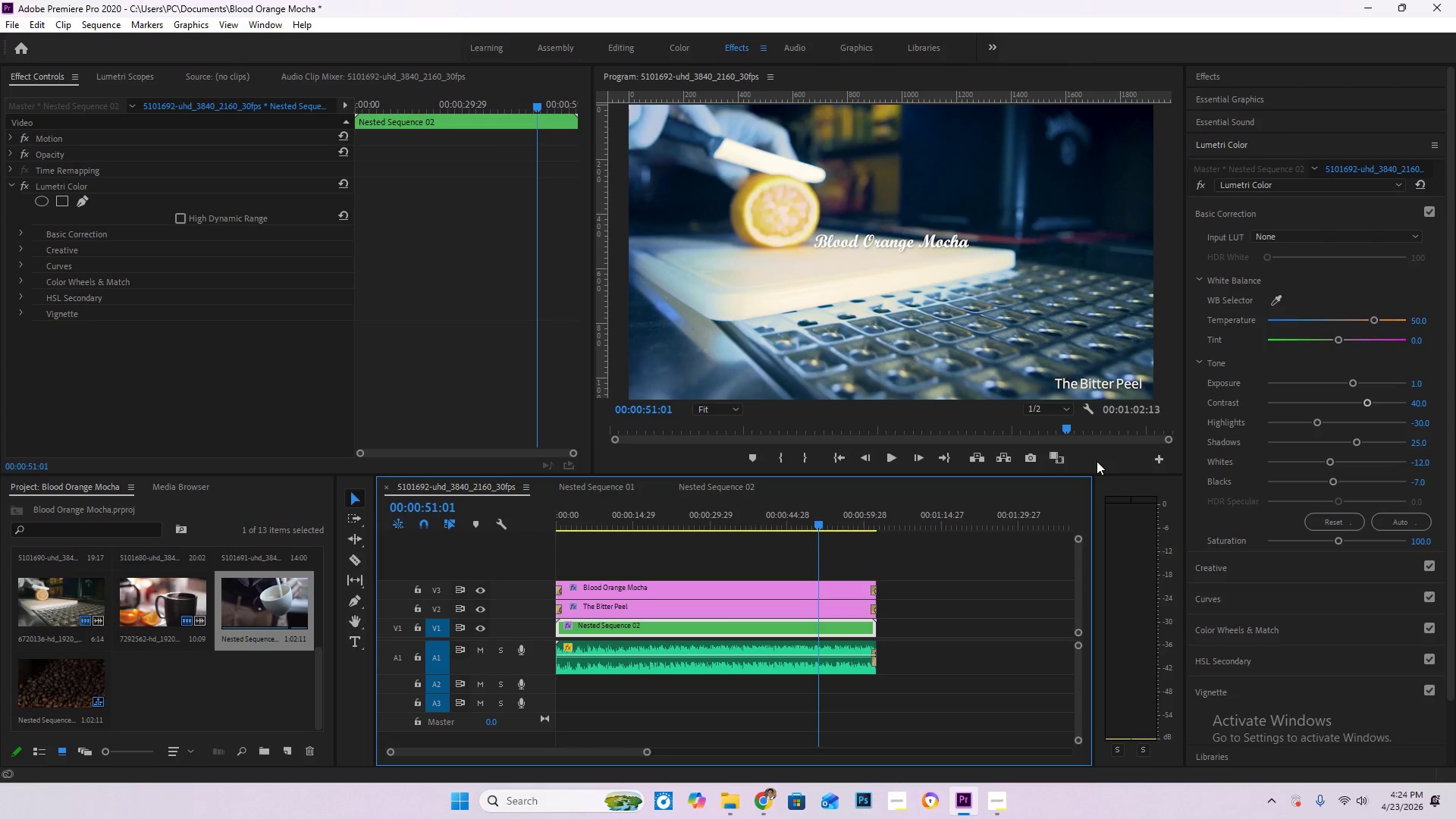 
key(Control+Z)
 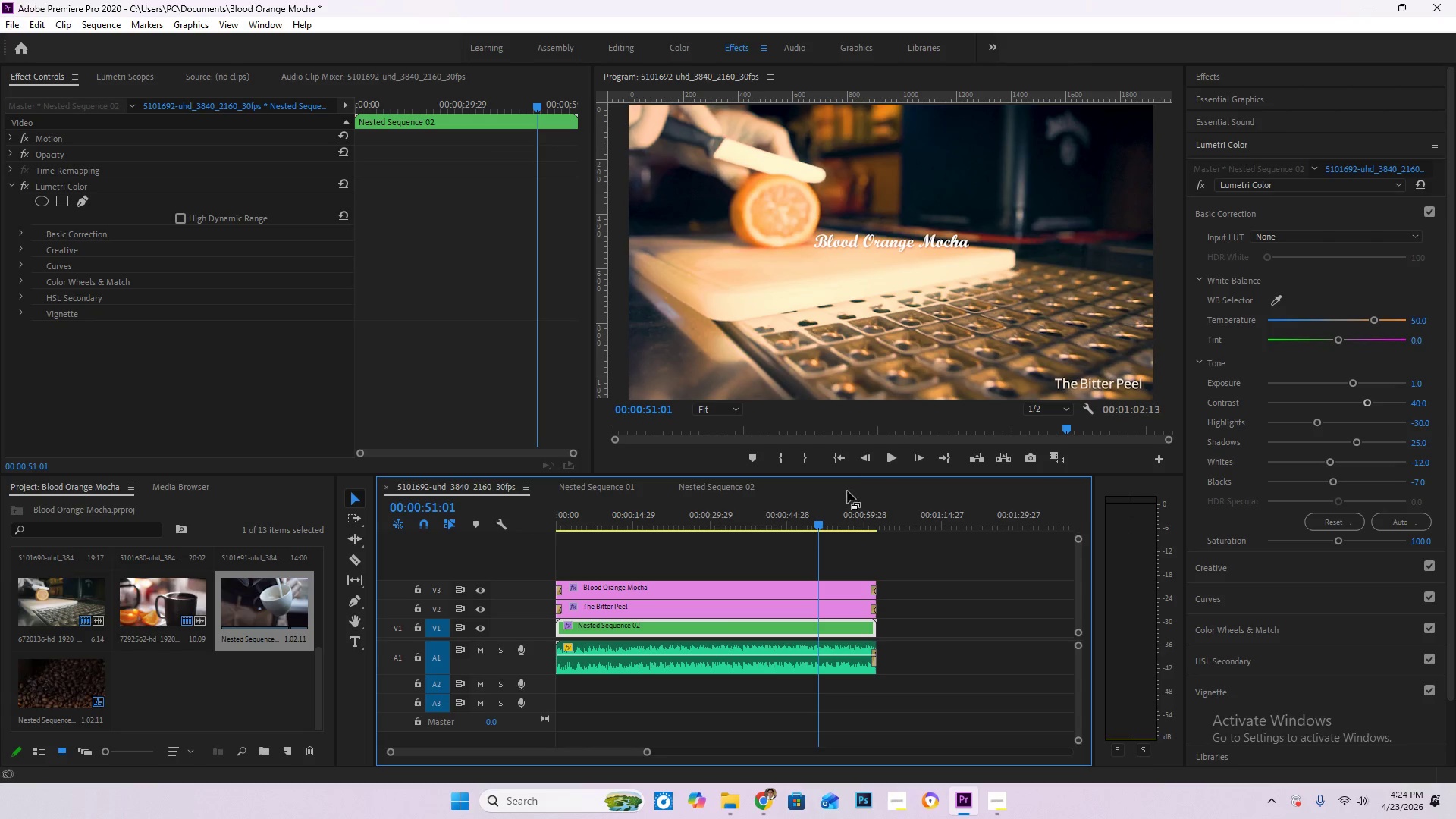 
left_click_drag(start_coordinate=[821, 519], to_coordinate=[795, 538])
 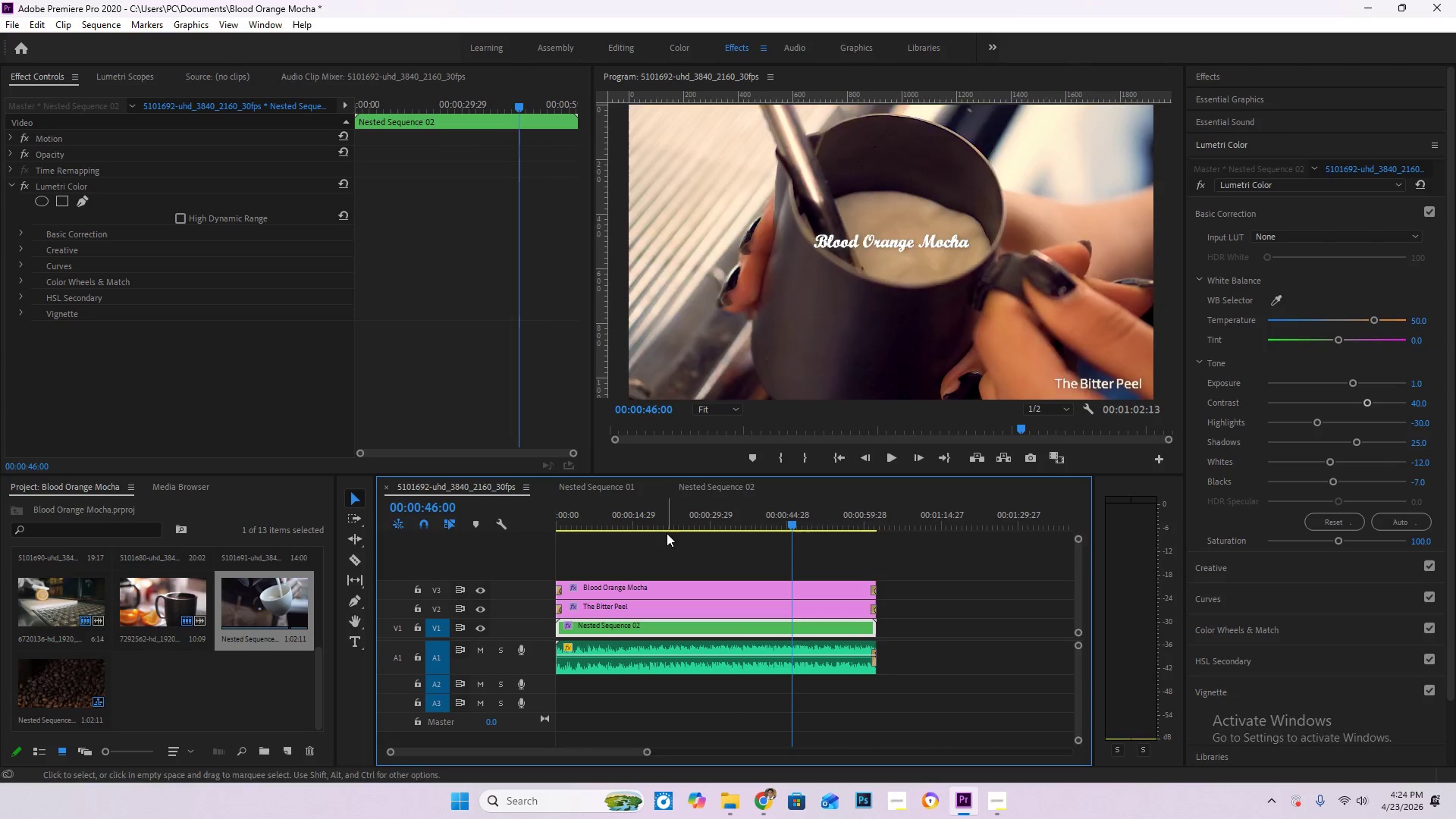 
left_click([709, 481])
 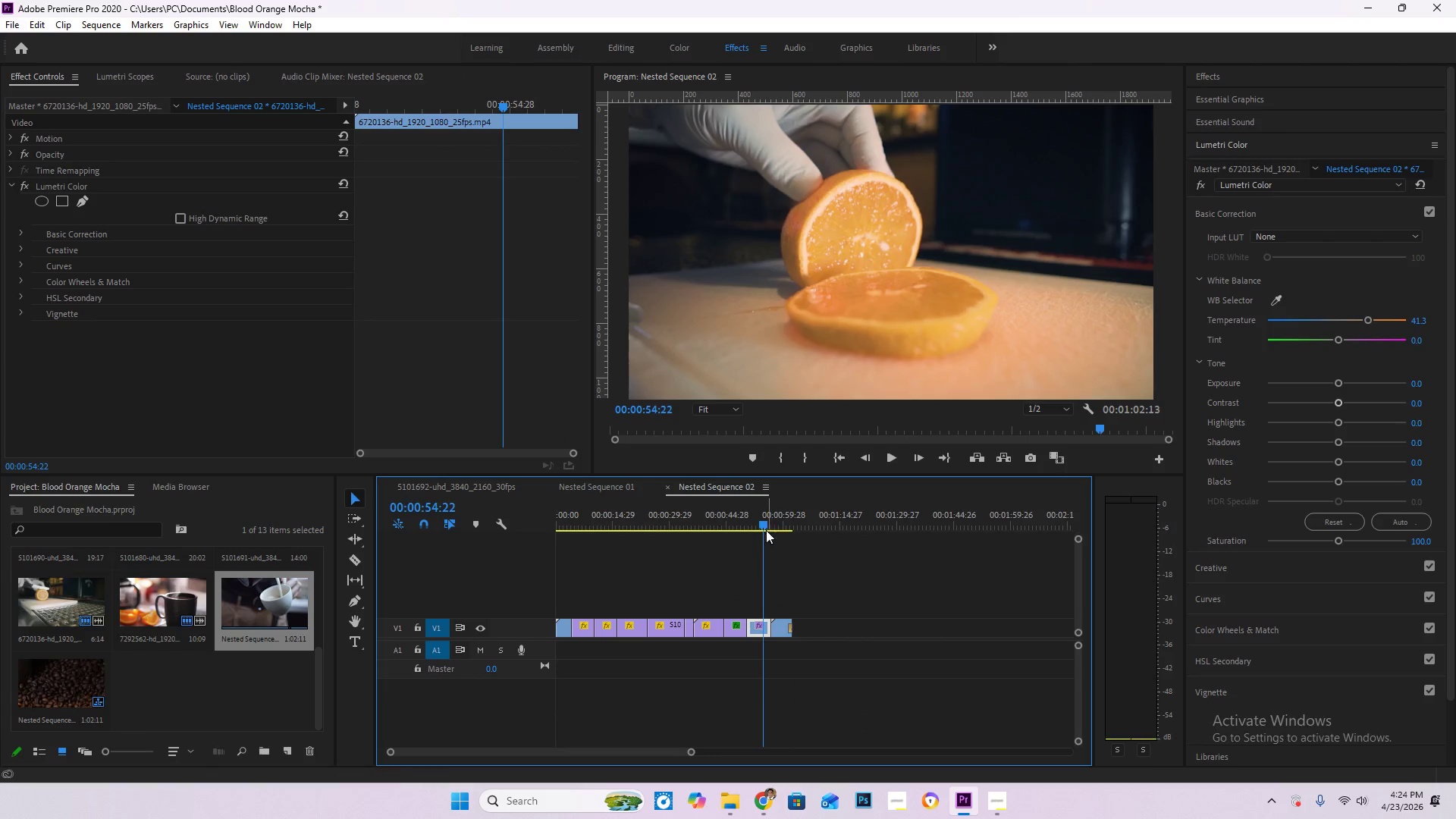 
left_click_drag(start_coordinate=[764, 527], to_coordinate=[767, 535])
 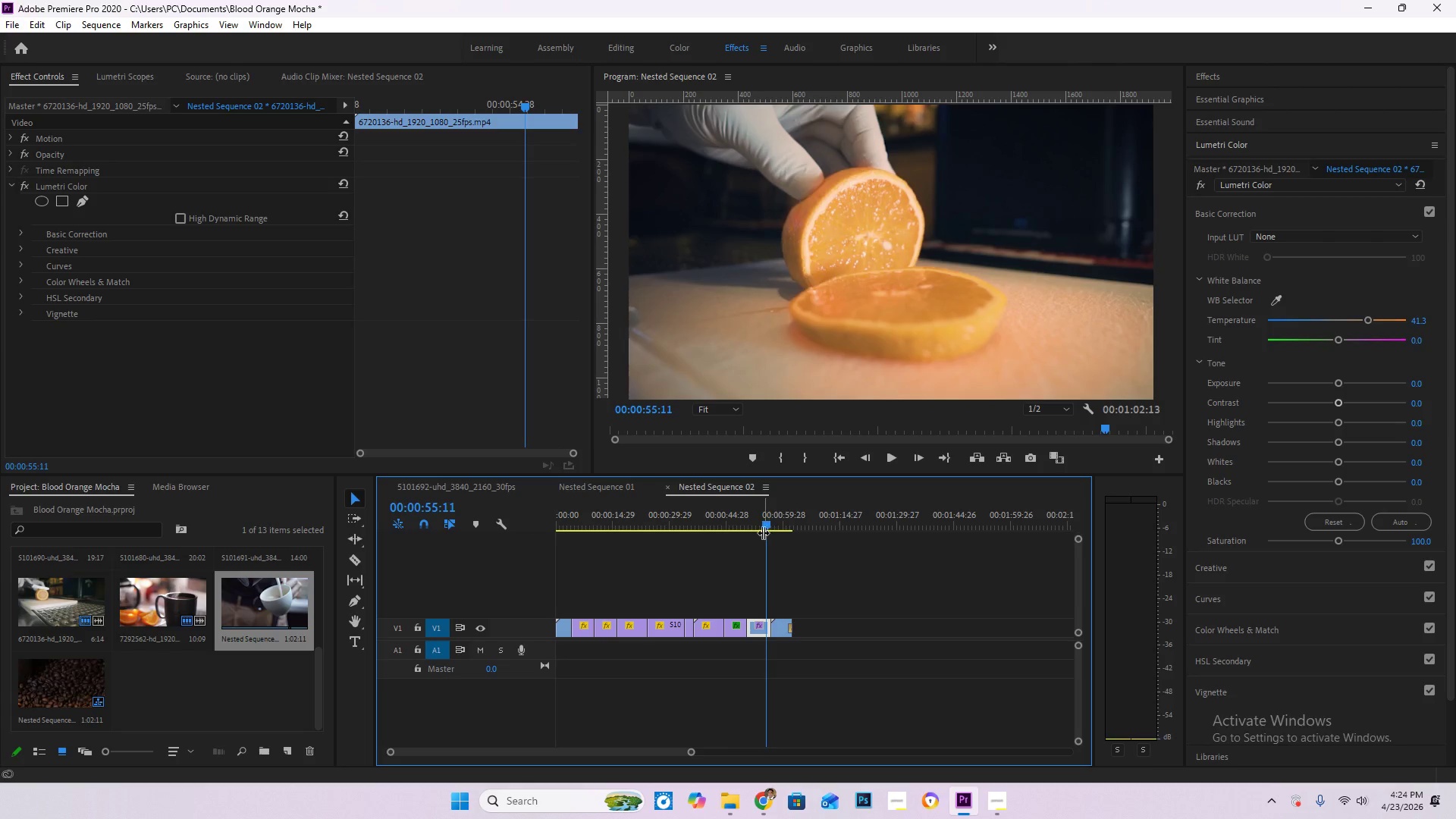 
key(Control+S)
 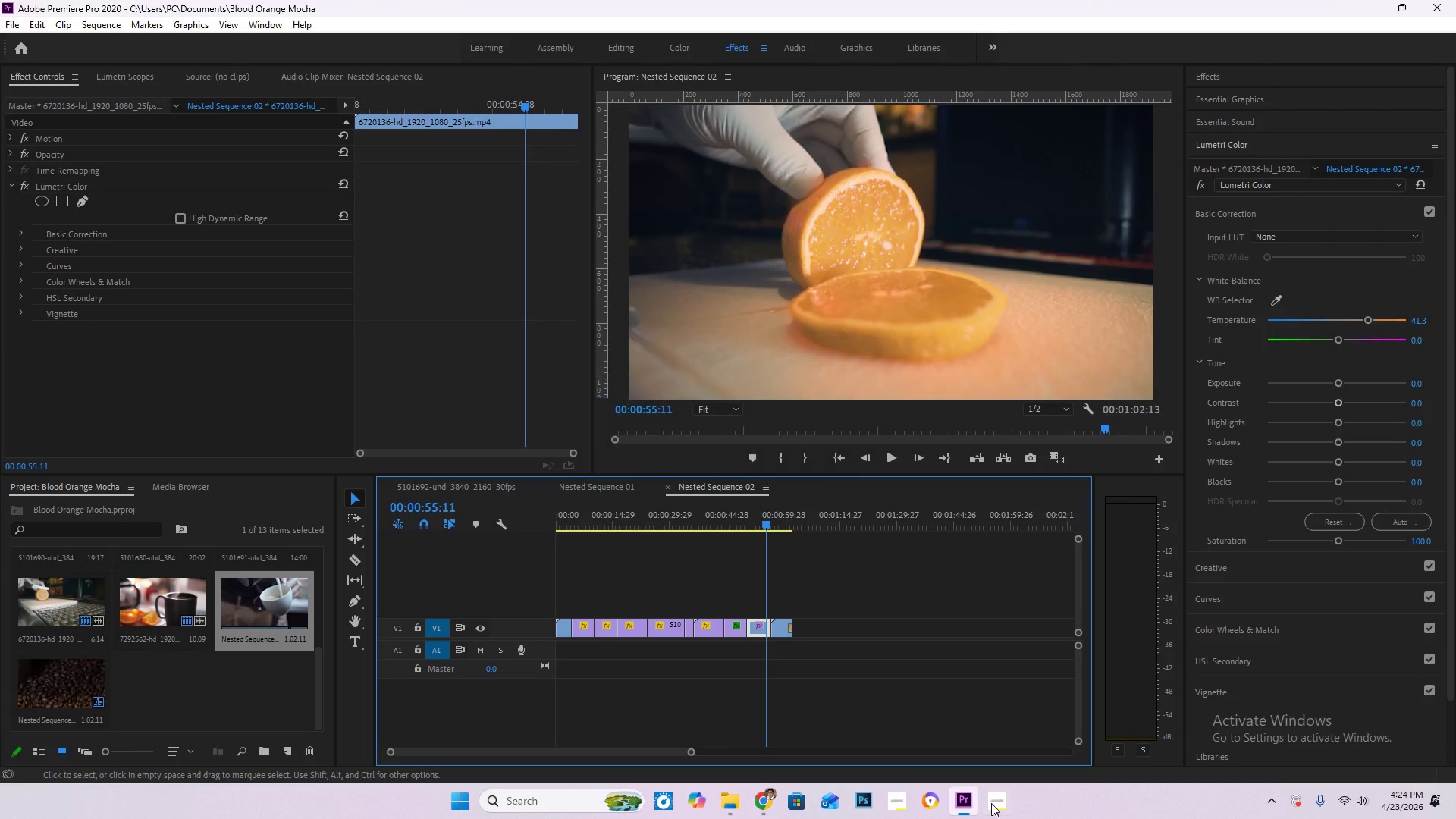 
left_click([991, 803])